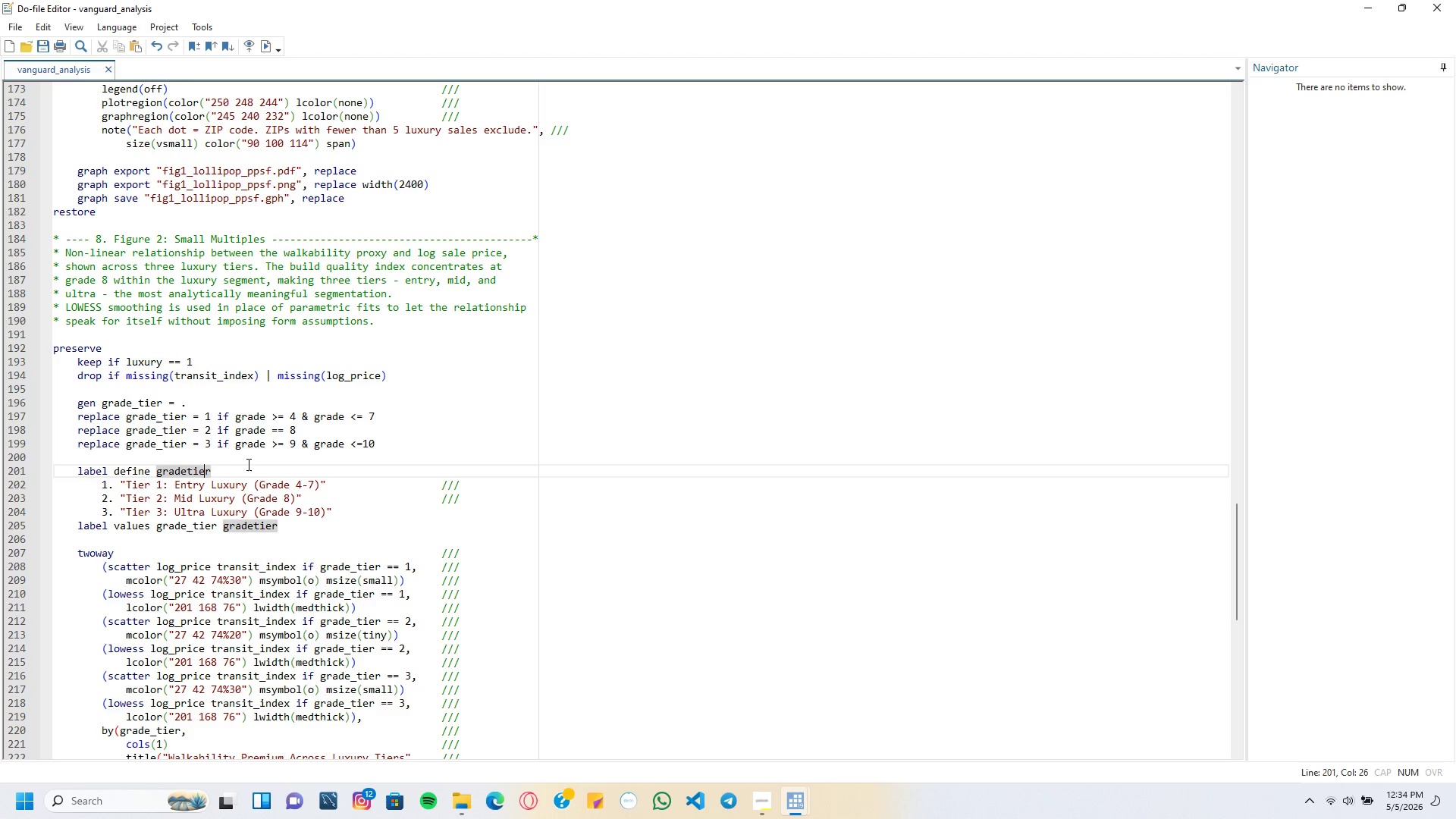 
left_click([185, 530])
 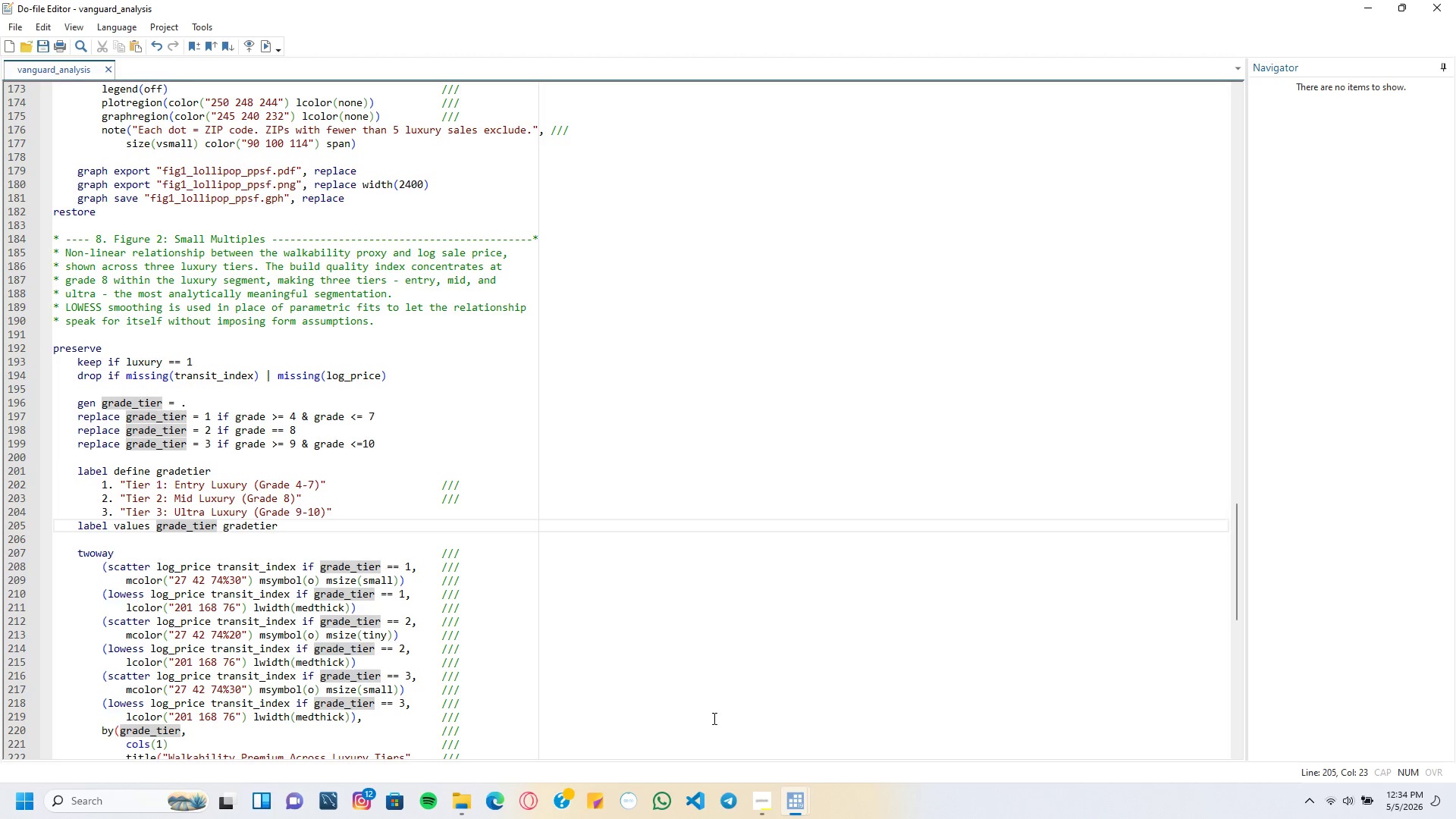 
left_click([175, 595])
 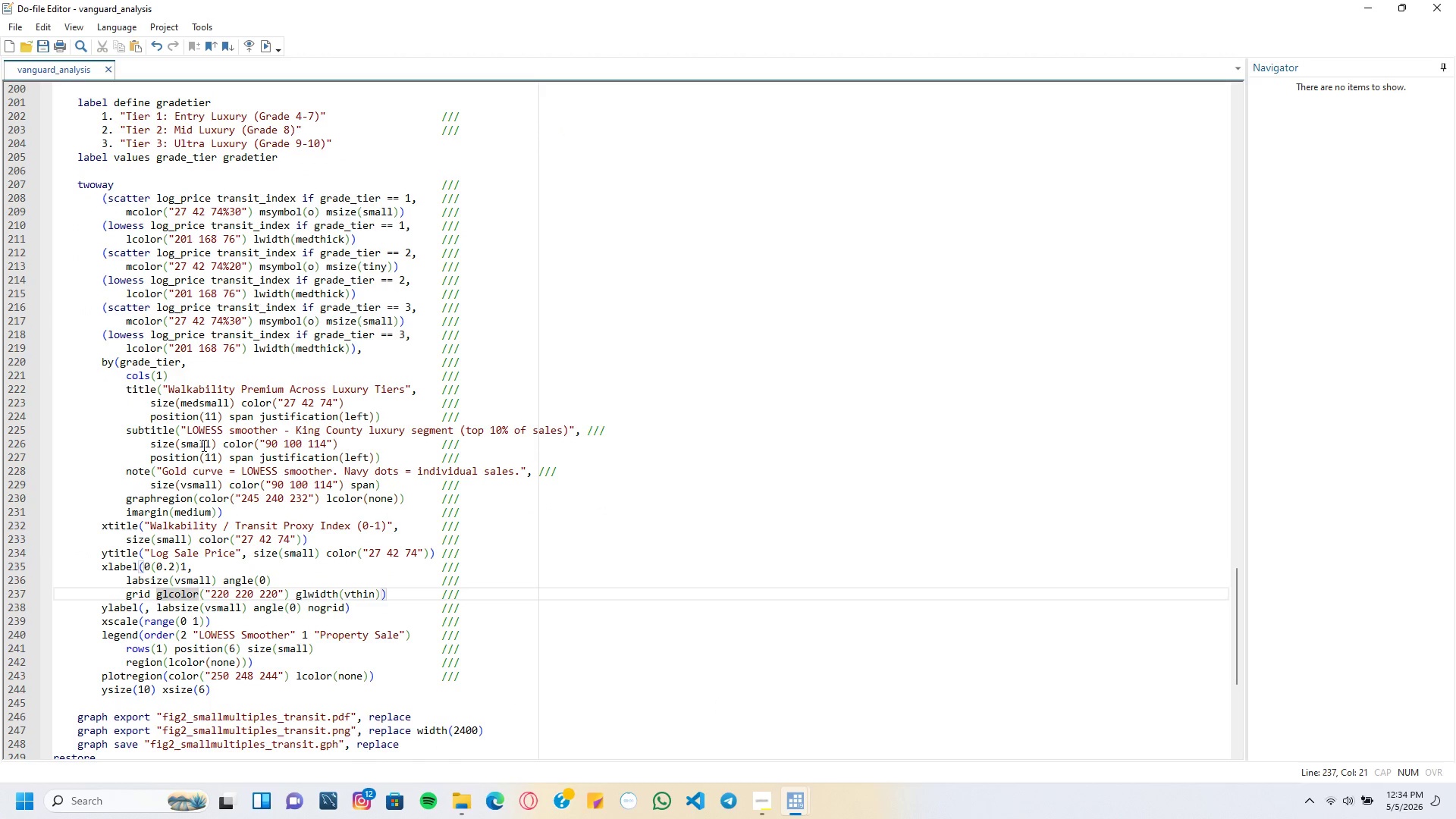 
scroll: coordinate [175, 595], scroll_direction: down, amount: 9.0
 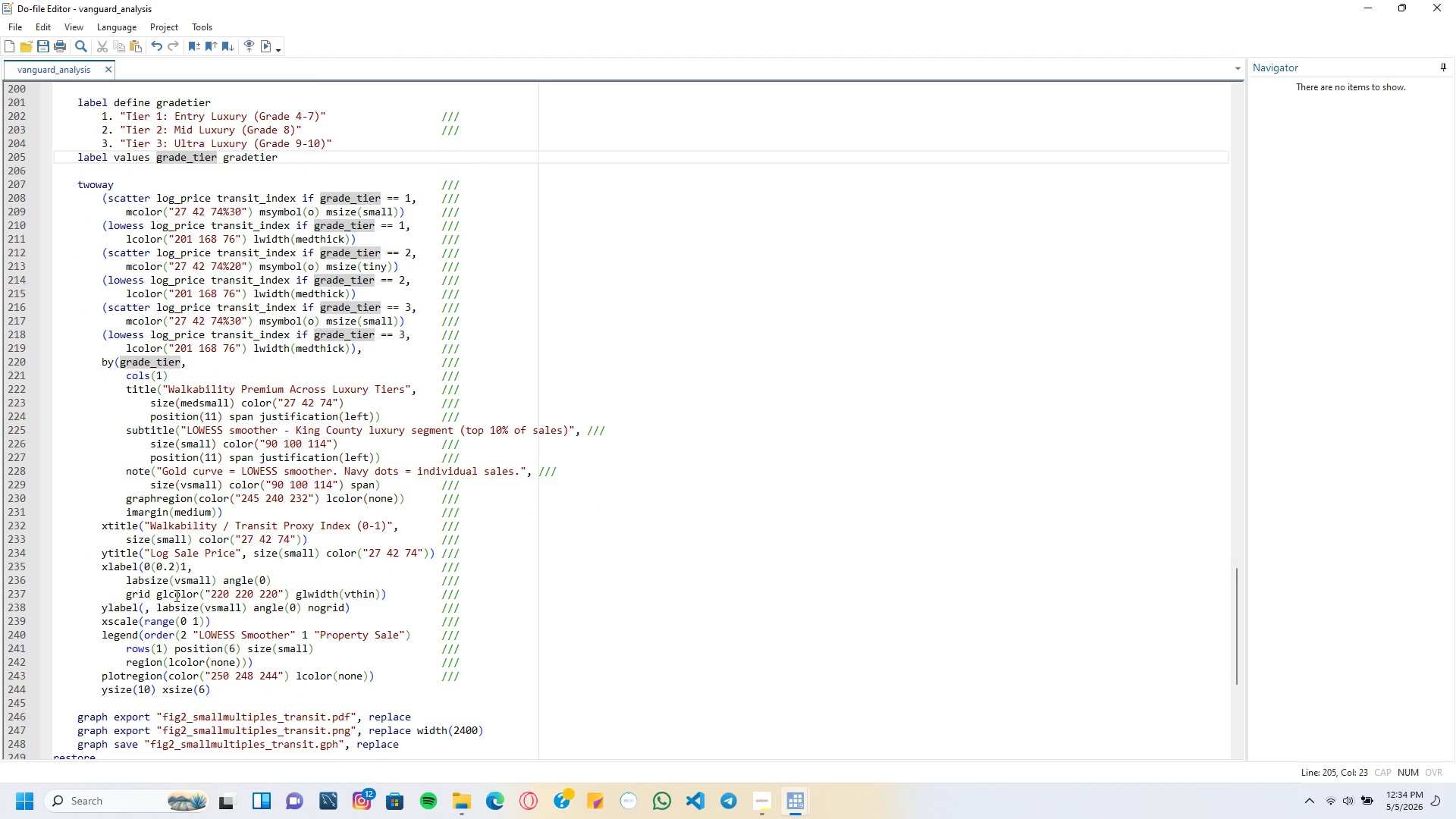 
left_click([795, 798])
 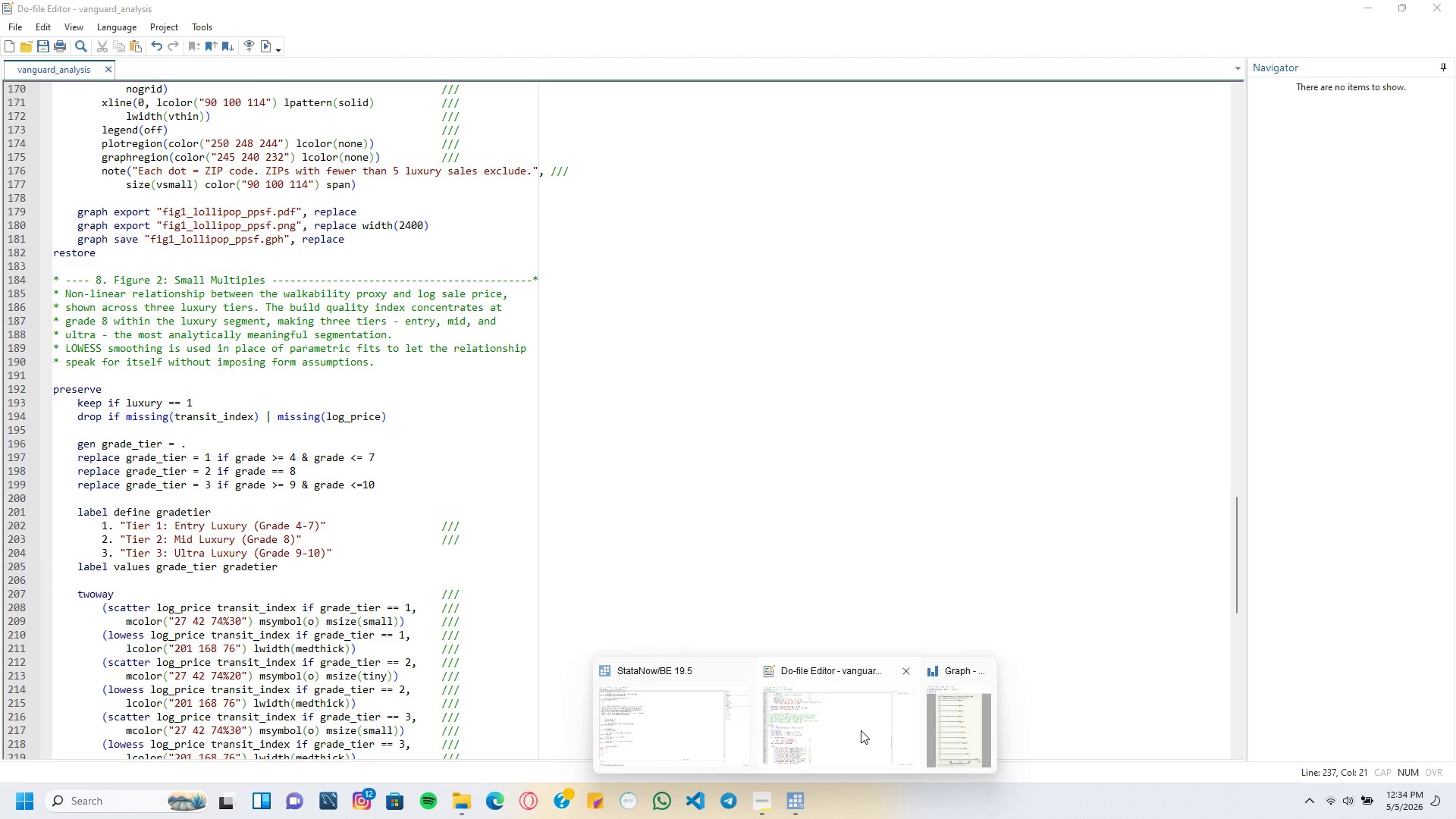 
scroll: coordinate [206, 455], scroll_direction: up, amount: 9.0
 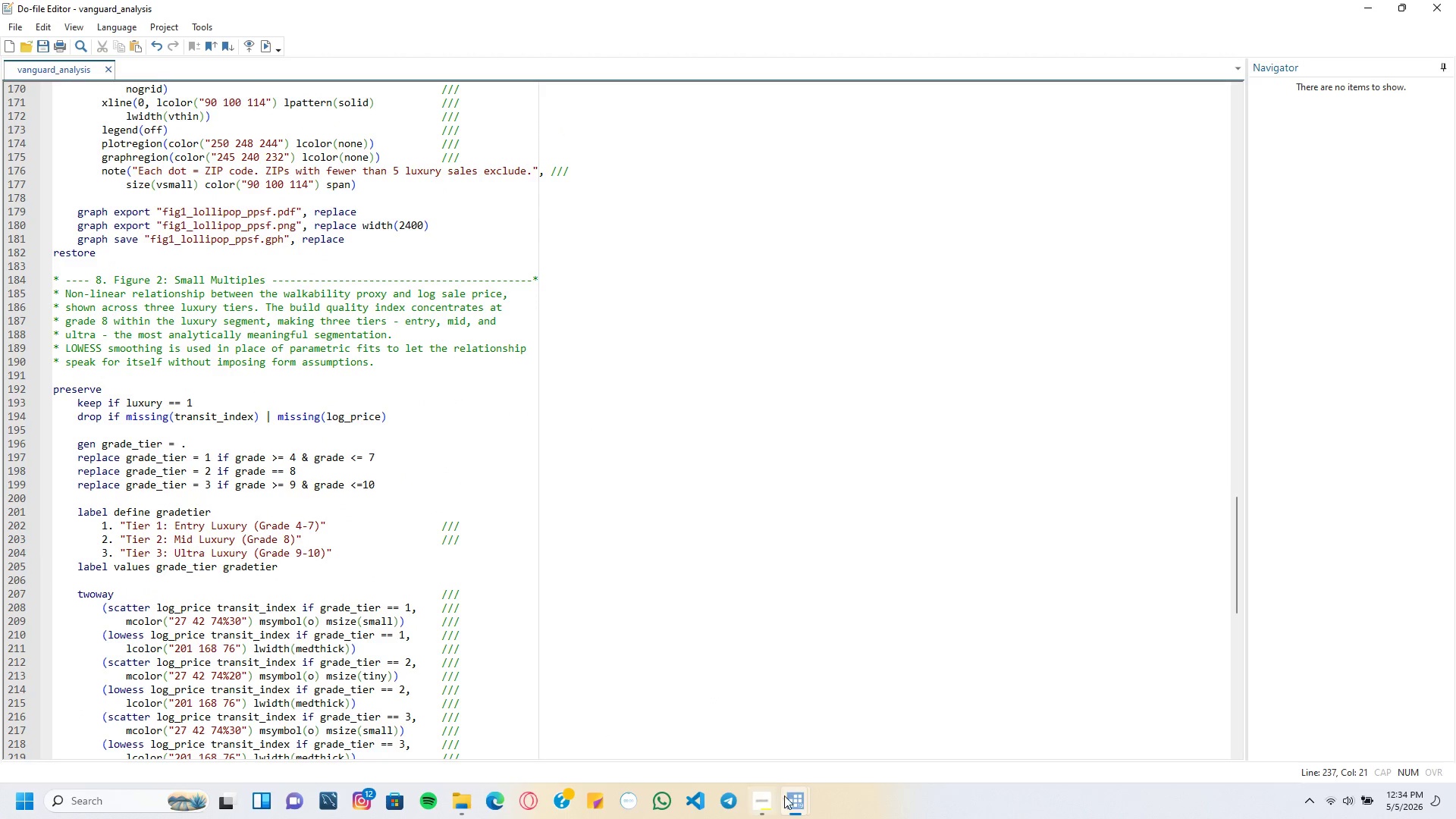 
left_click([861, 730])
 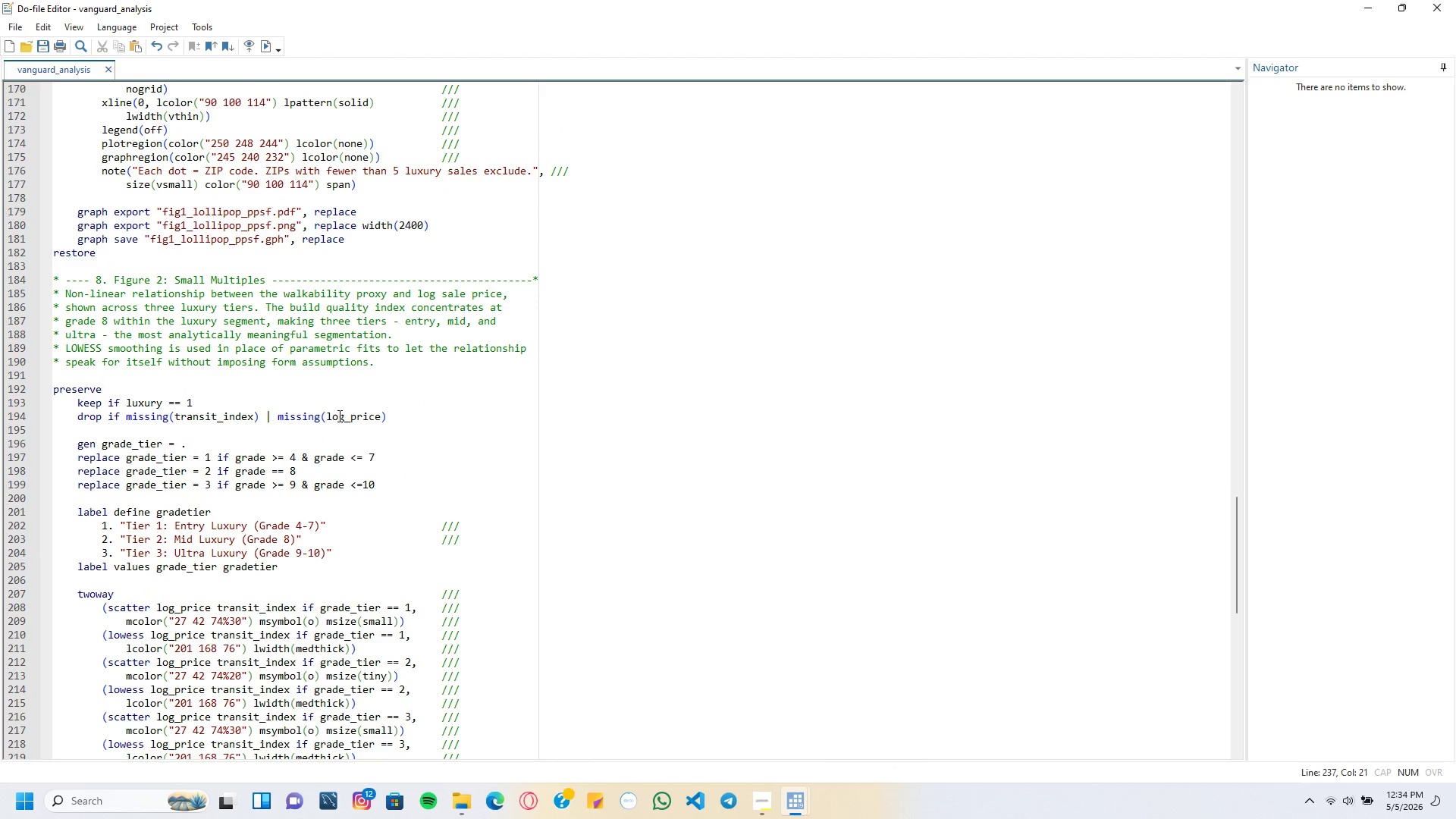 
left_click([650, 689])
 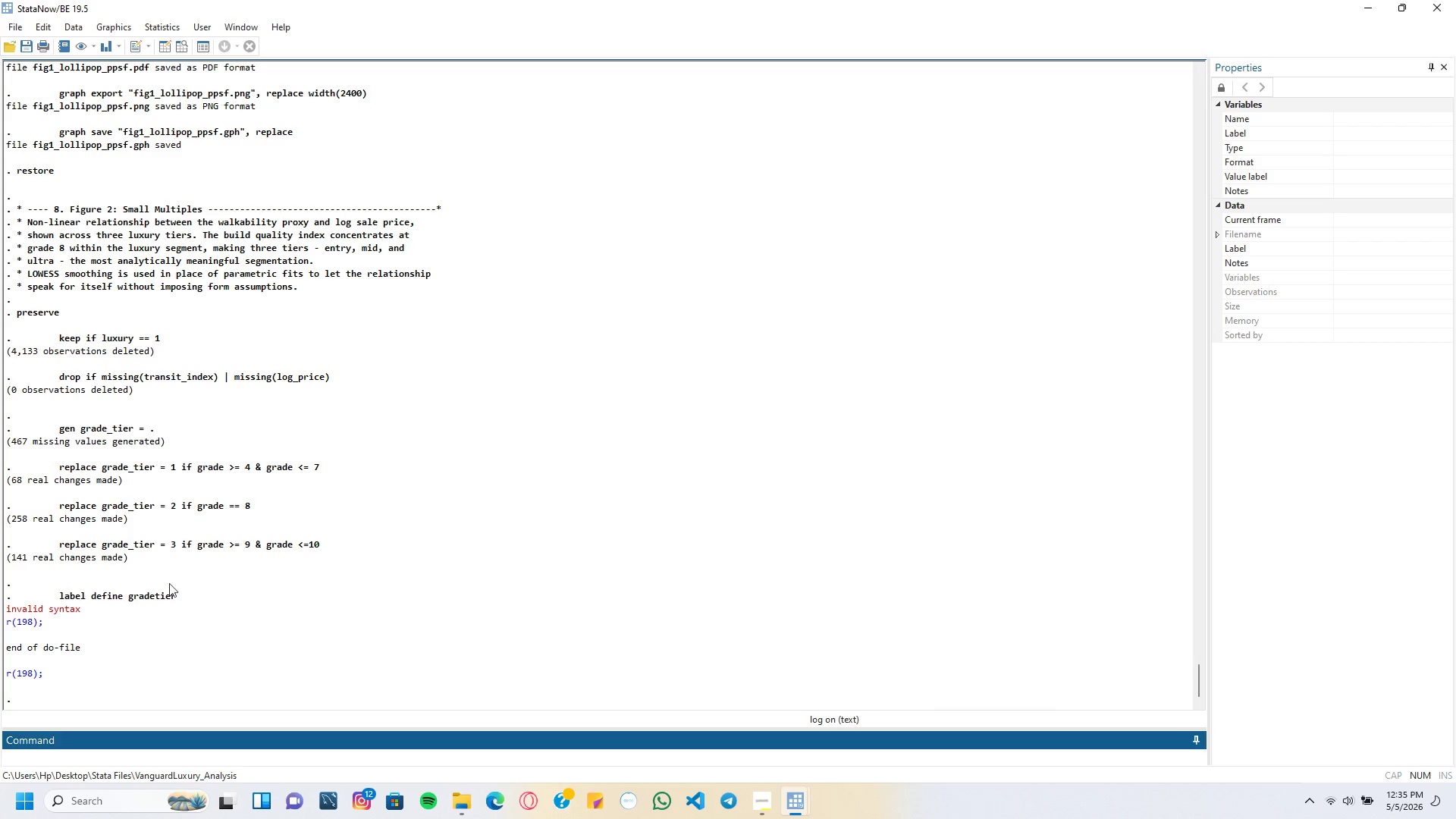 
scroll: coordinate [281, 411], scroll_direction: none, amount: 0.0
 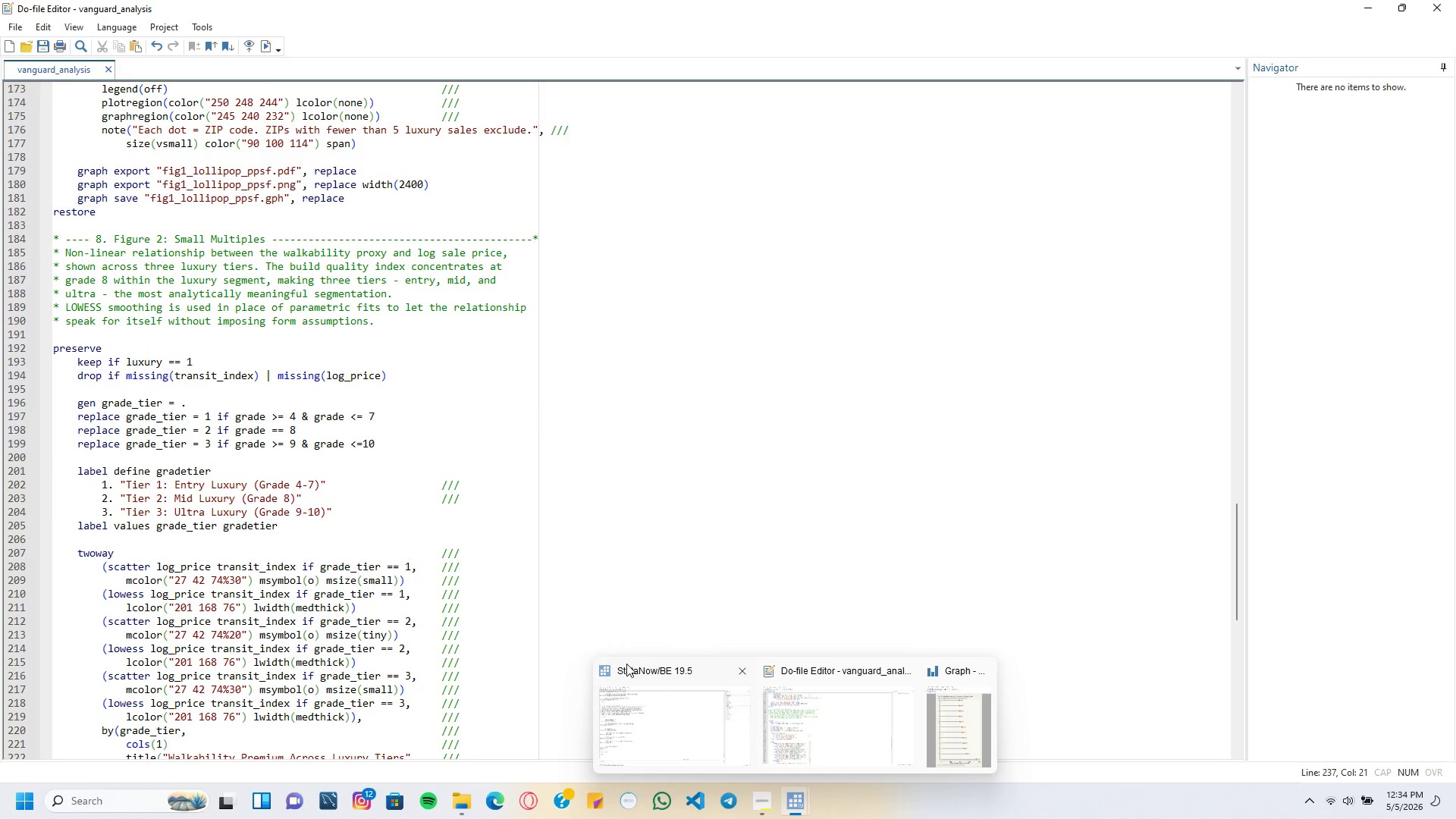 
scroll: coordinate [114, 636], scroll_direction: down, amount: 1.0
 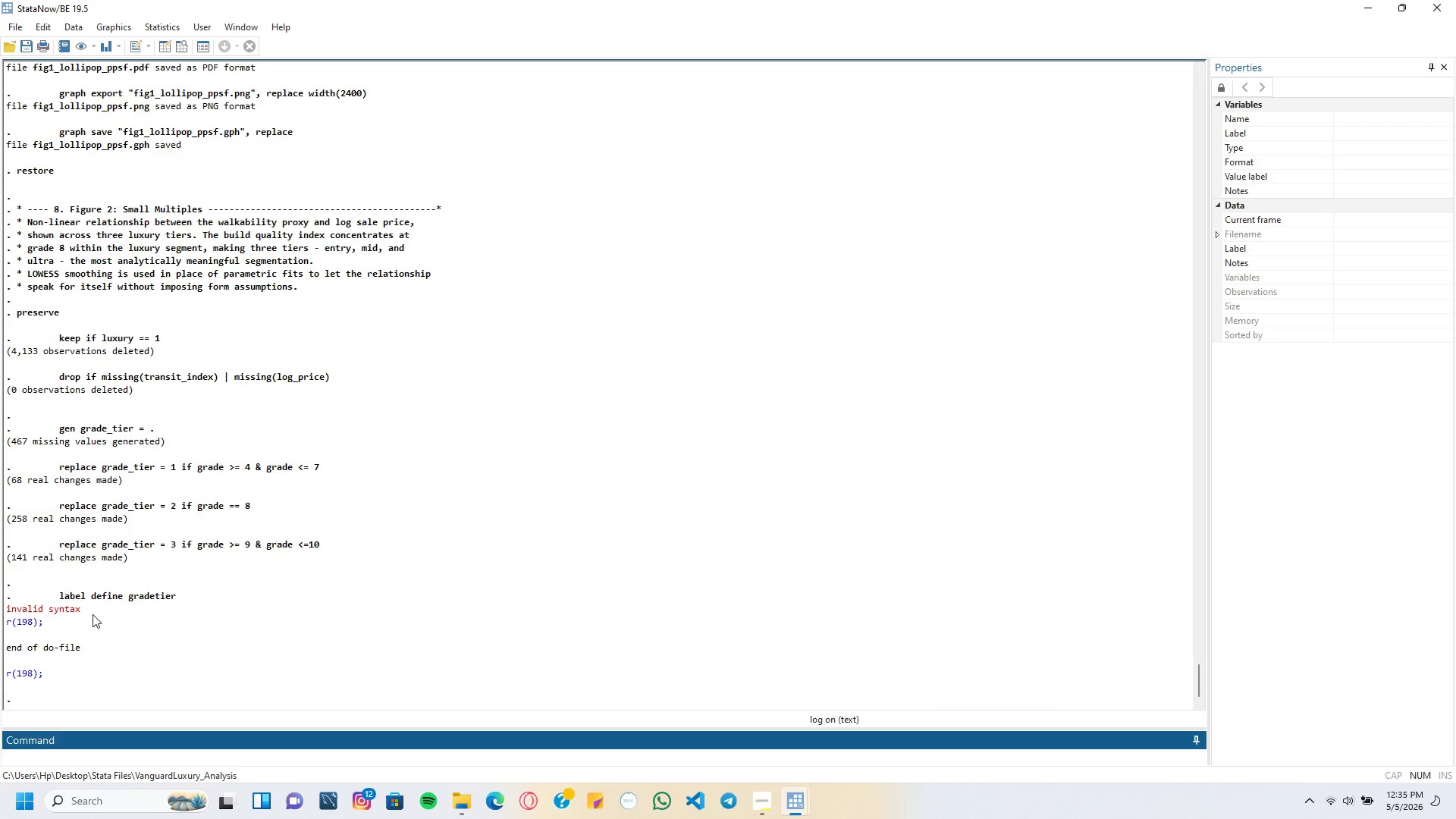 
wait(9.79)
 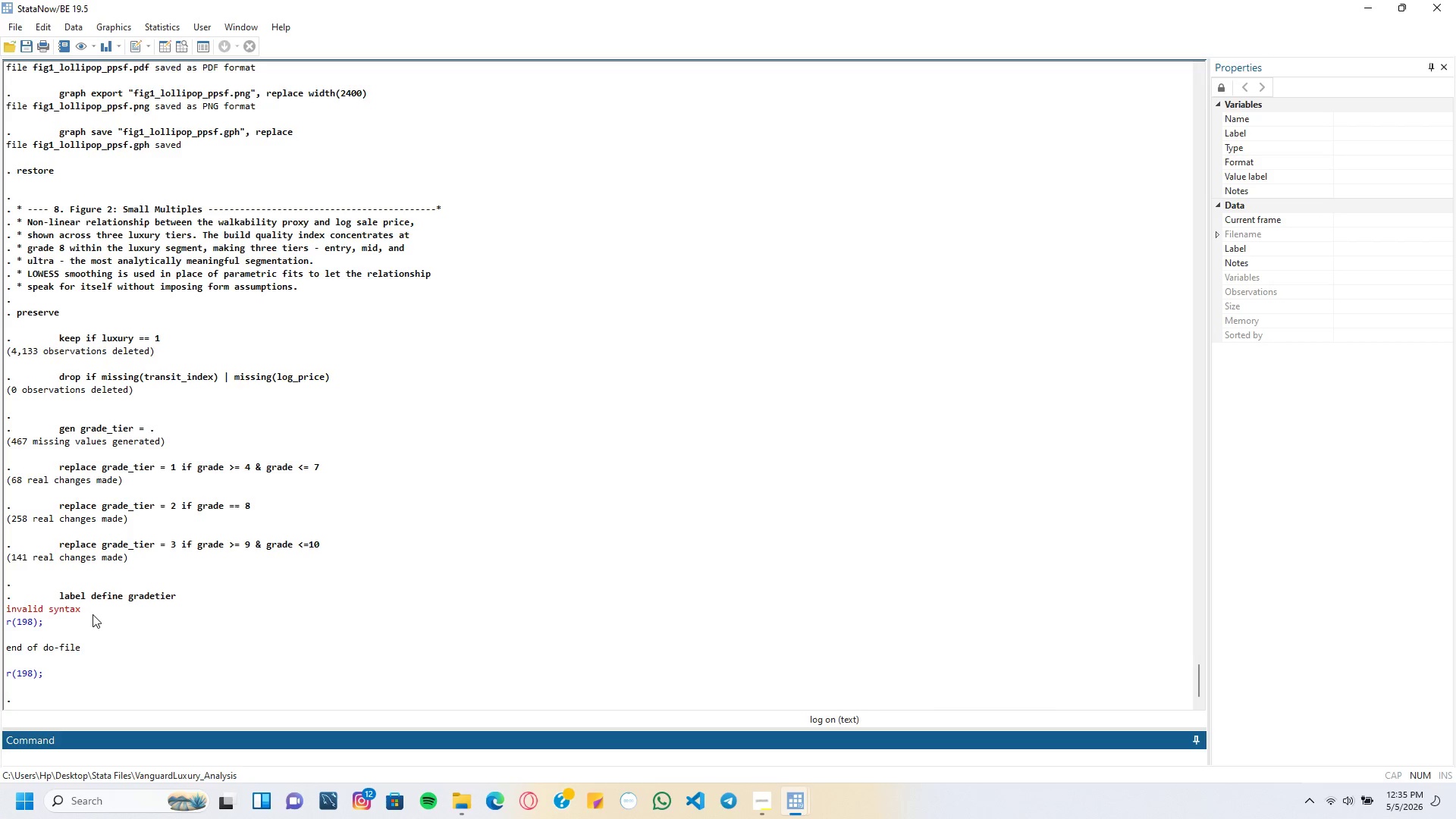 
left_click([796, 803])
 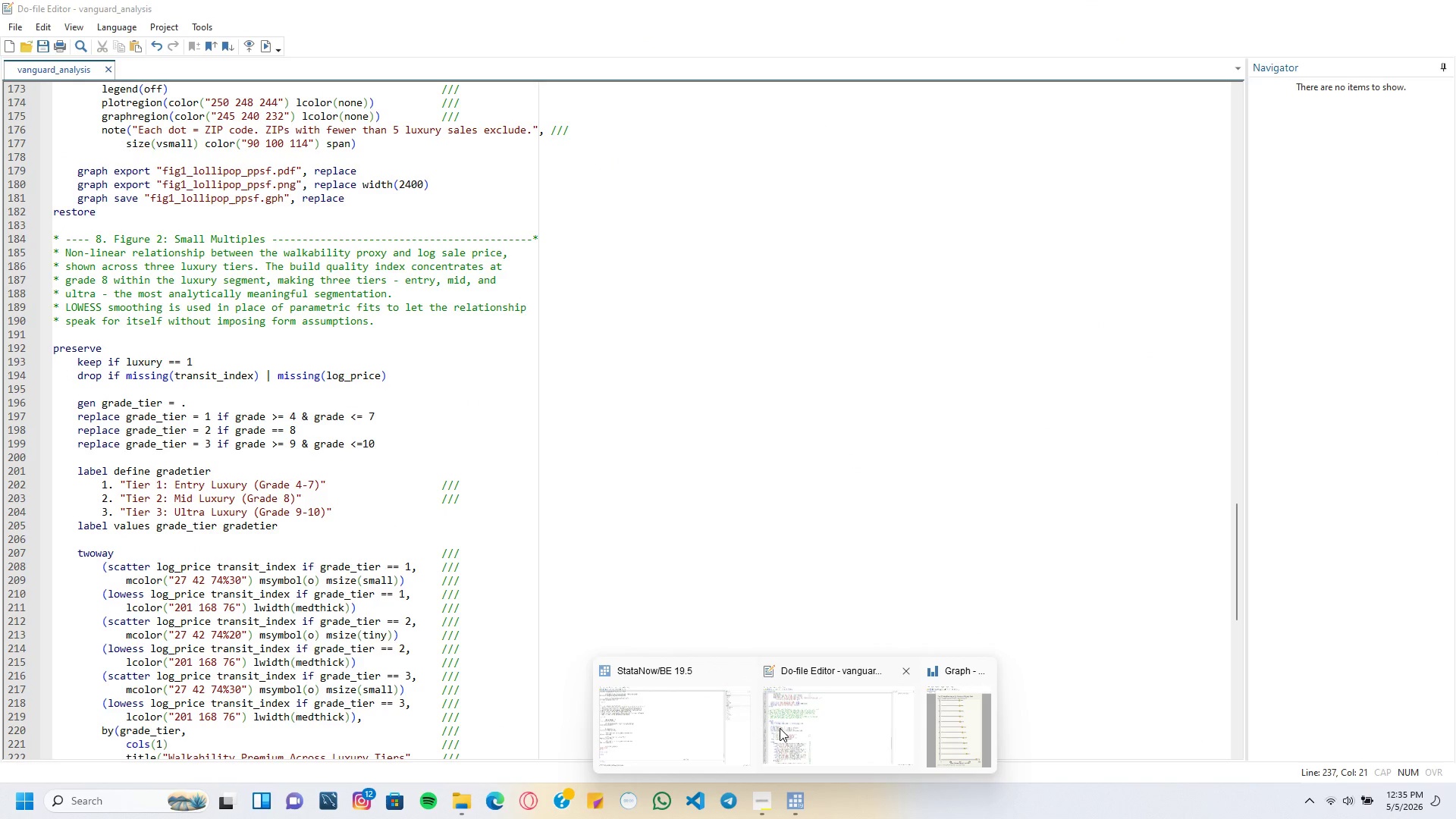 
left_click([780, 728])
 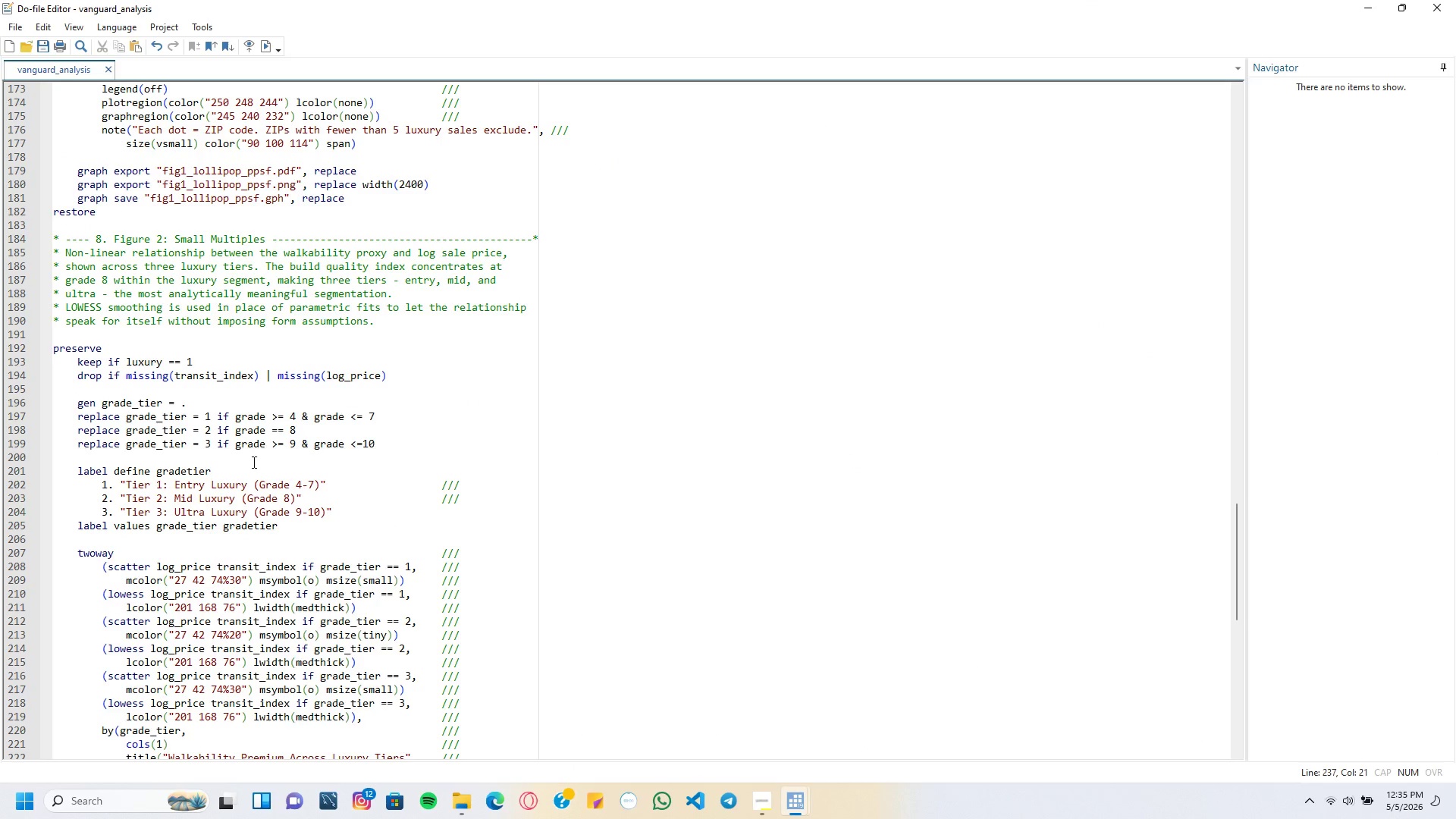 
left_click([245, 473])
 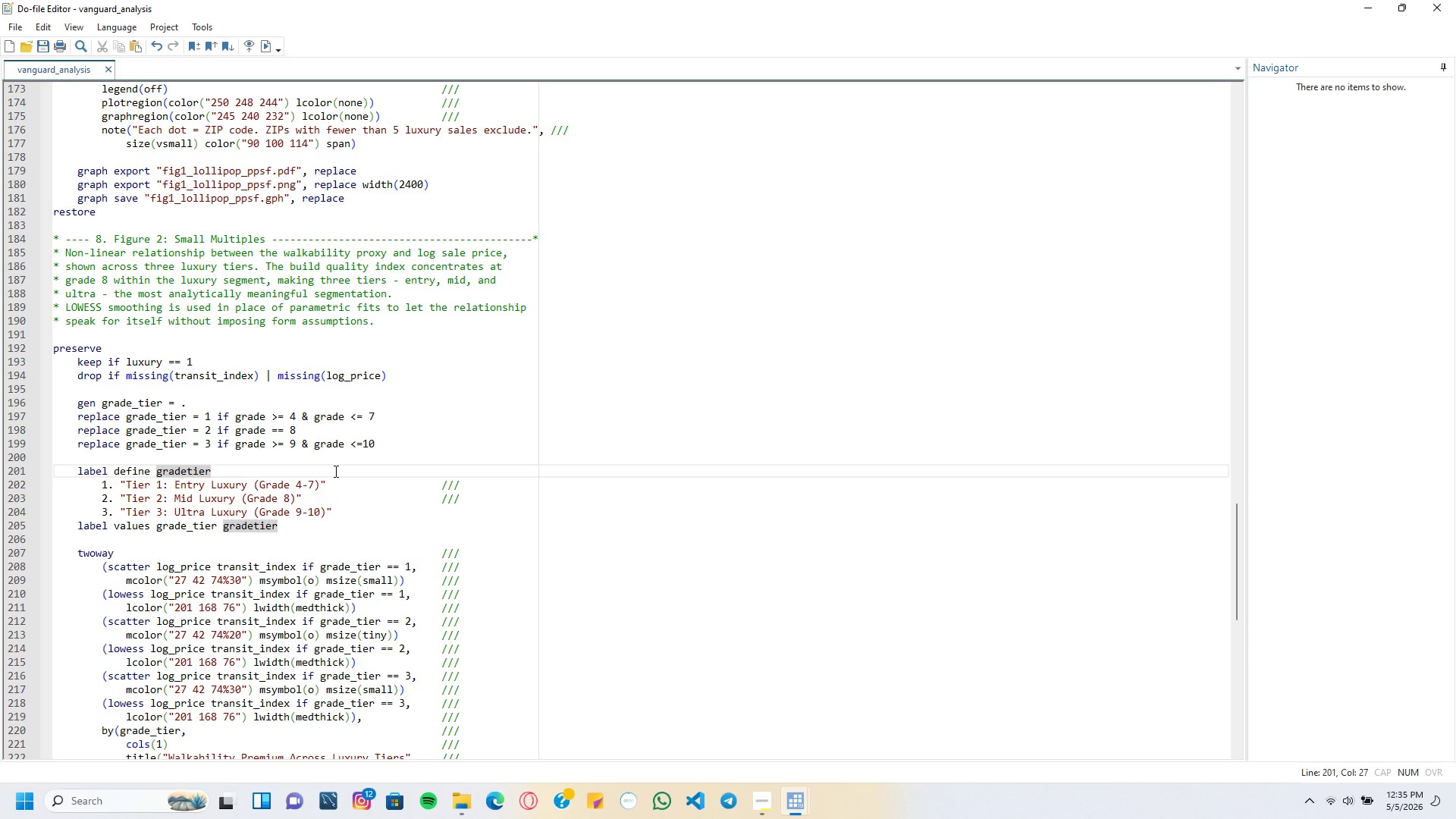 
key(Tab)
 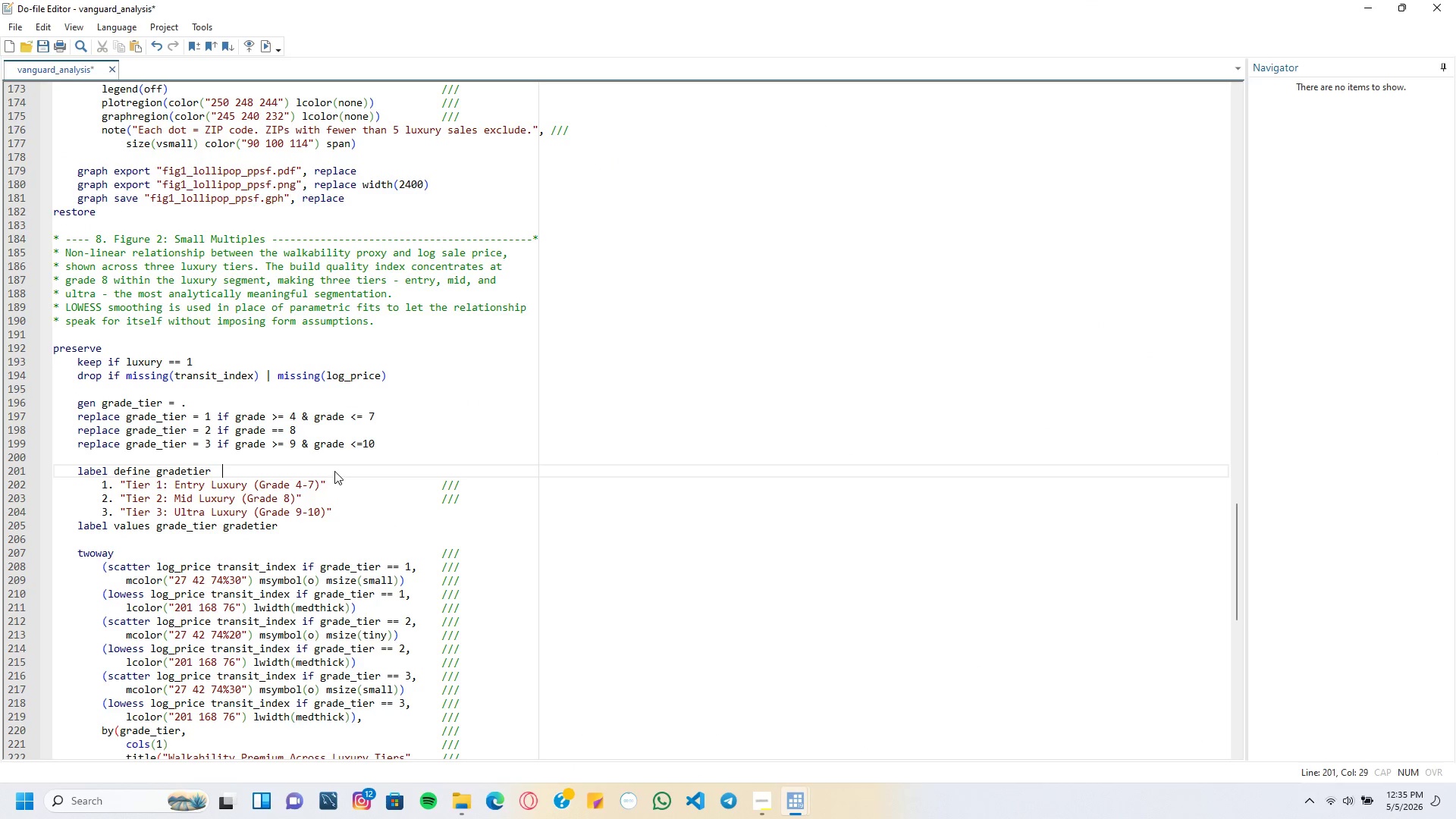 
key(Tab)
 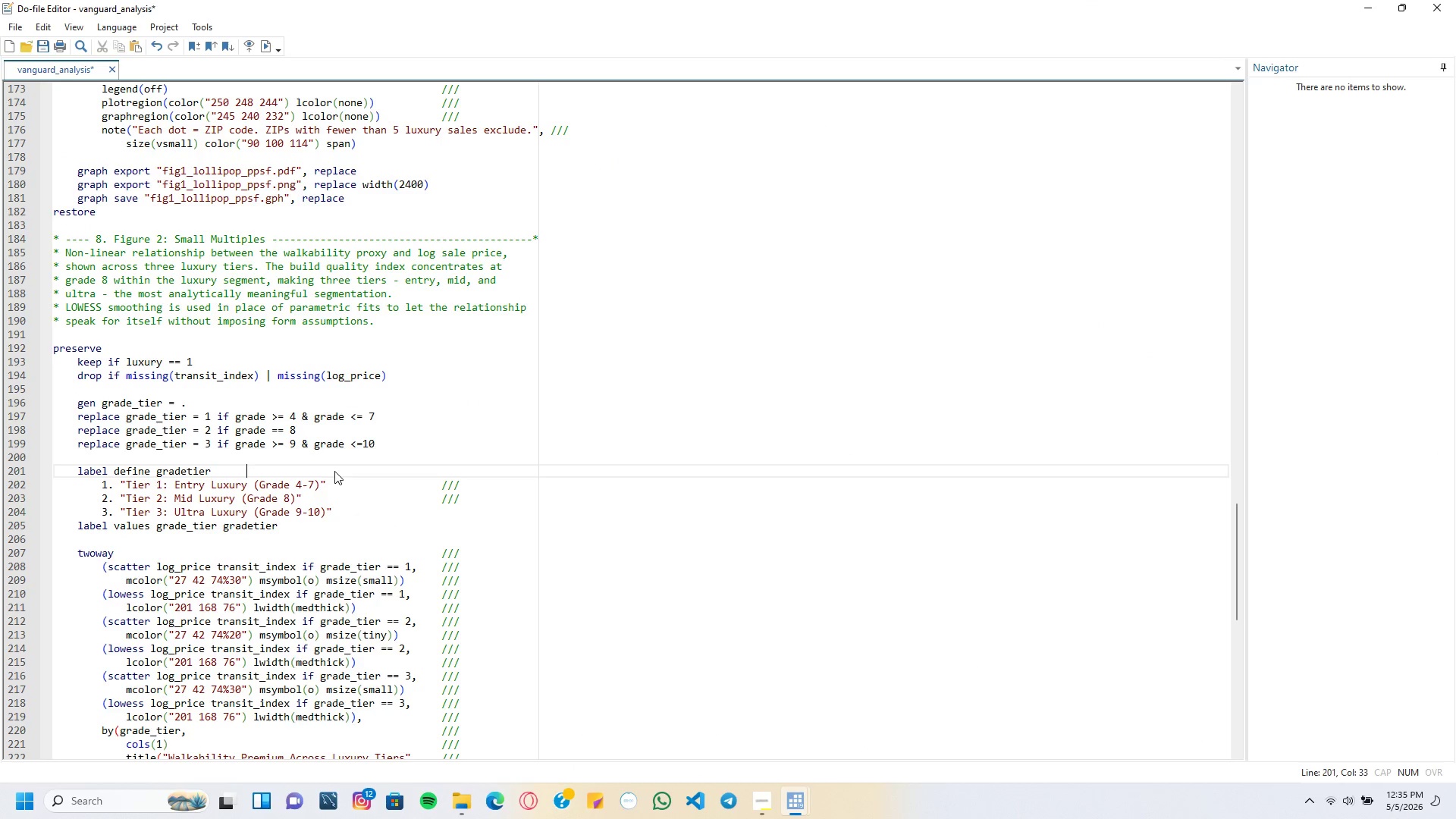 
key(Tab)
 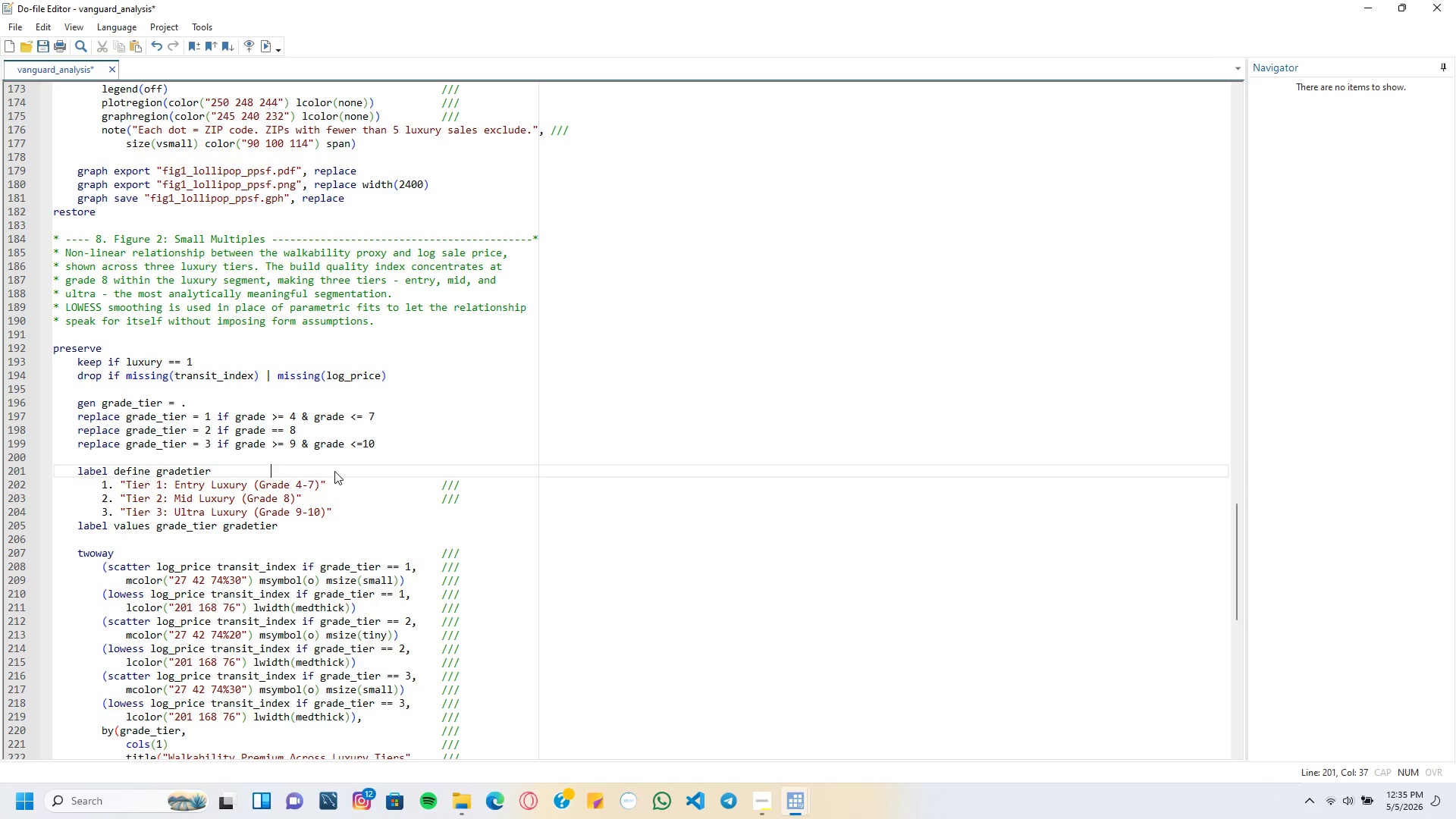 
key(Tab)
 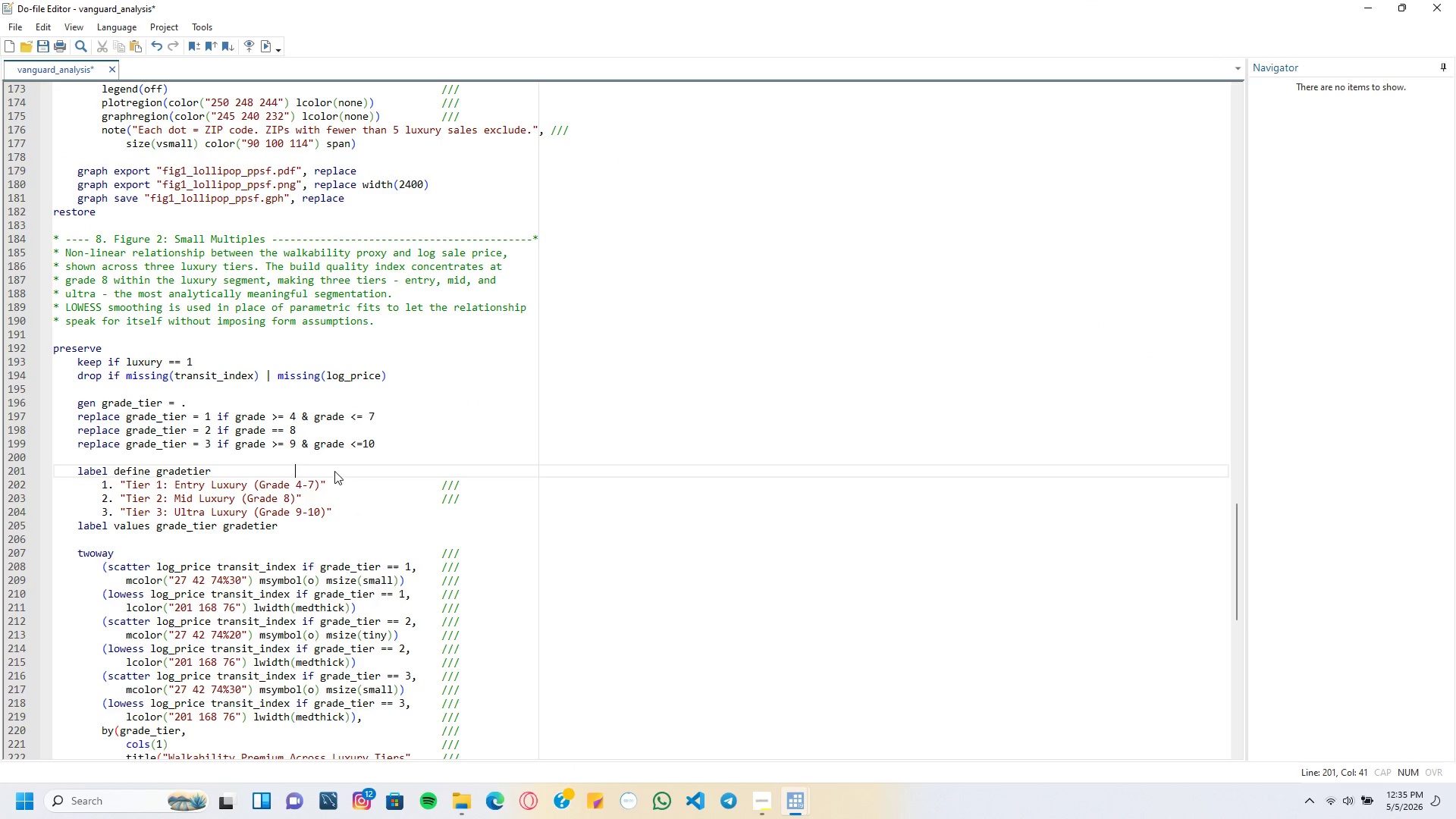 
key(Tab)
 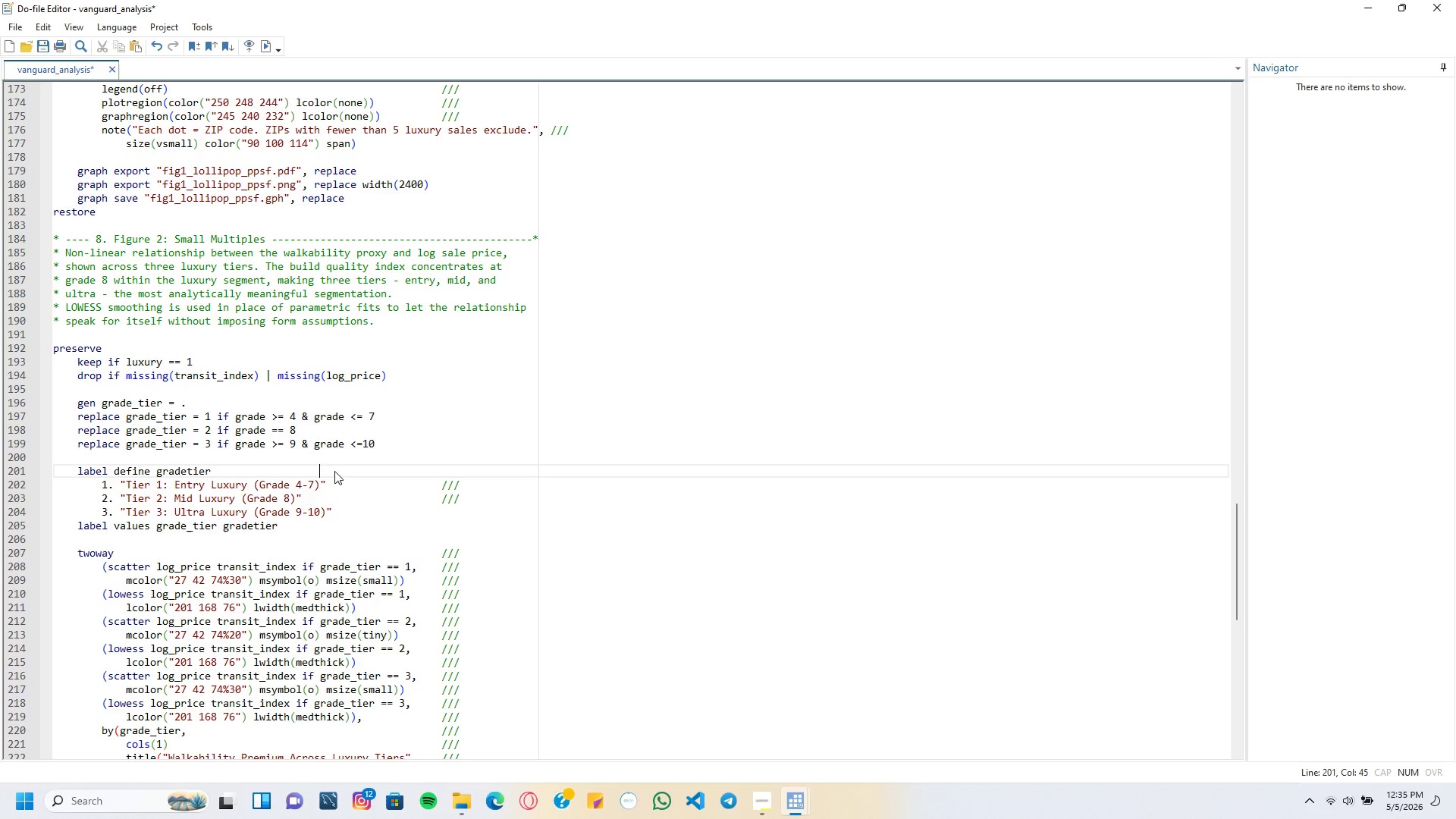 
key(Tab)
 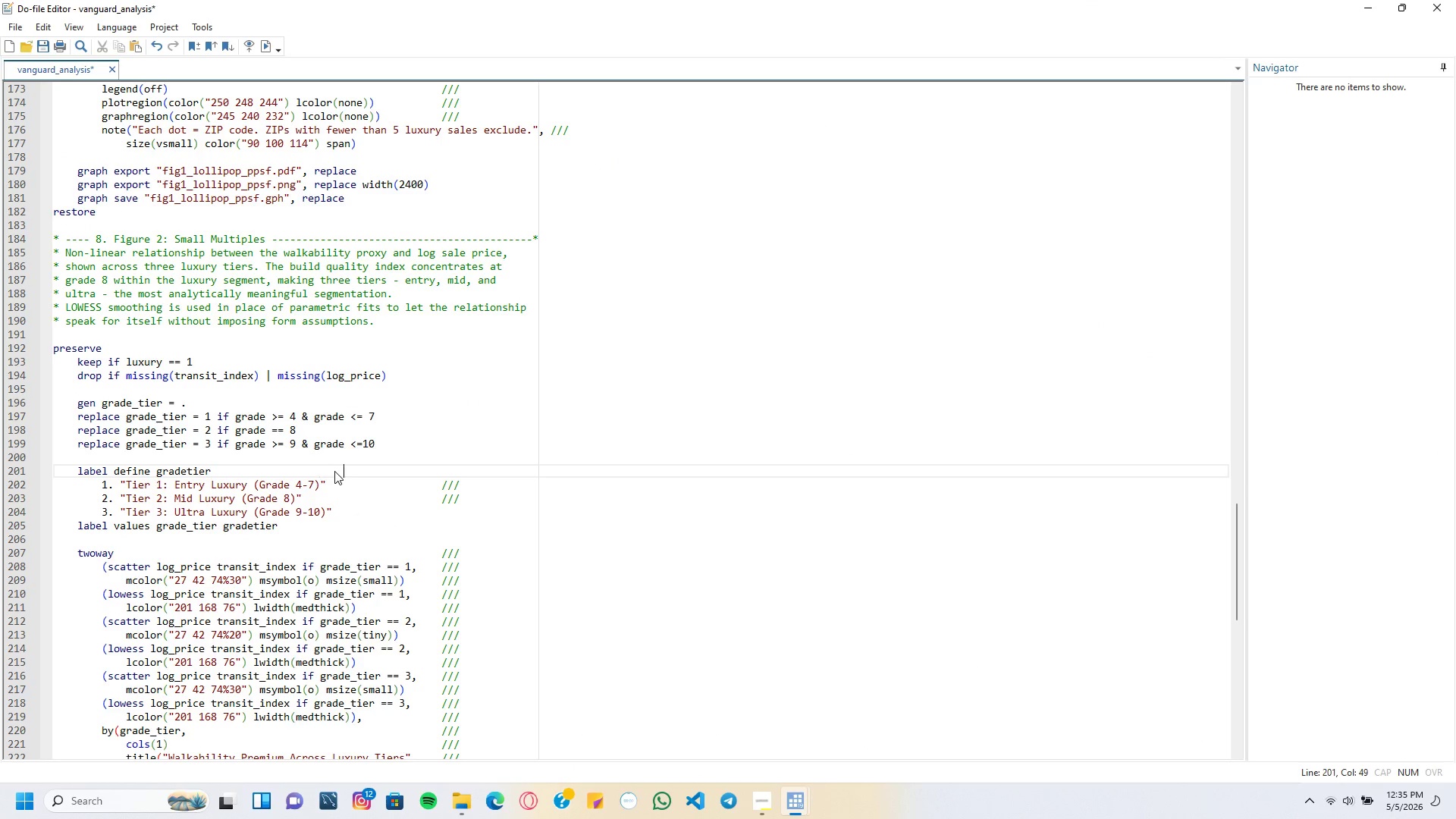 
key(Tab)
 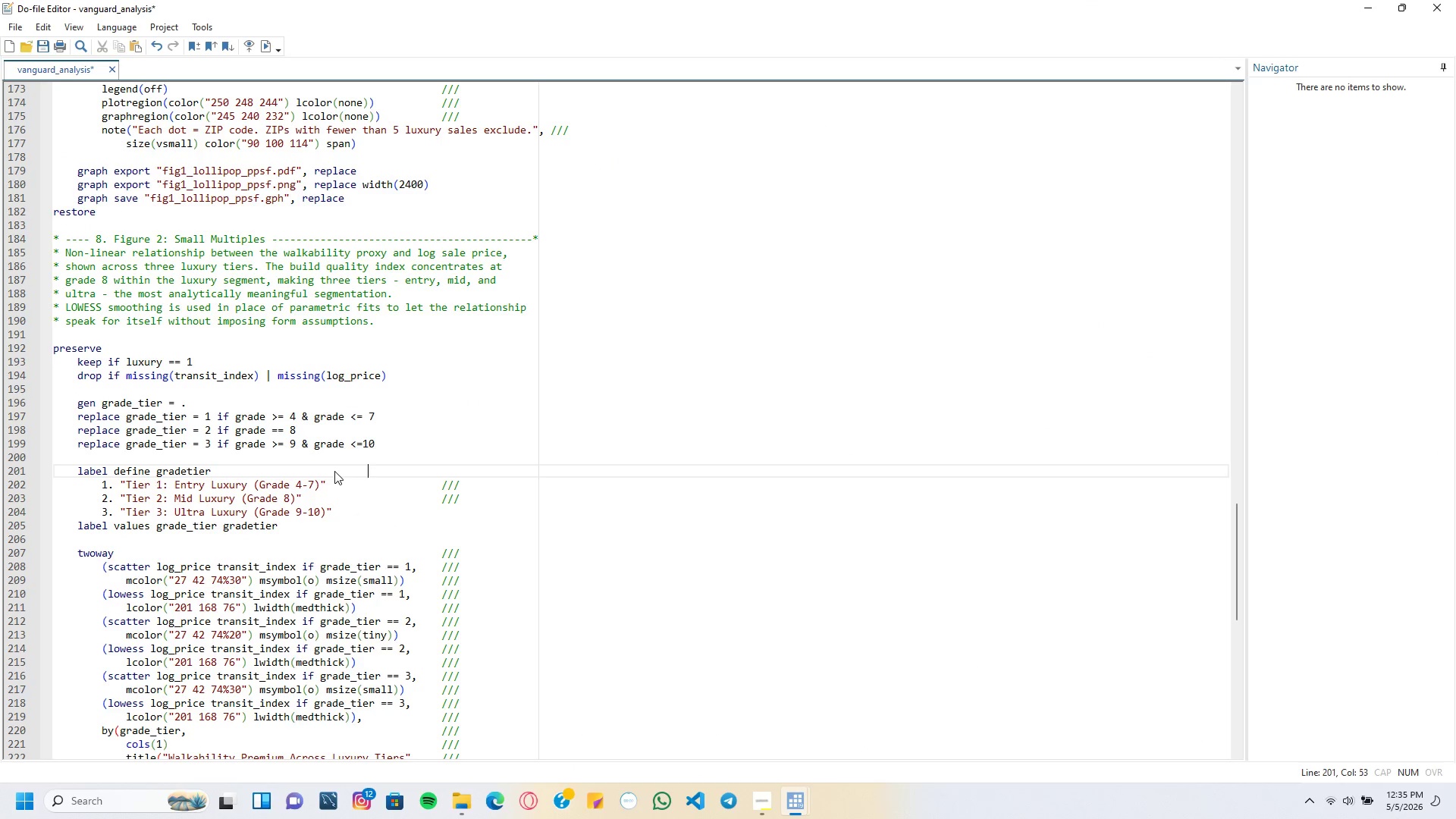 
key(Tab)
 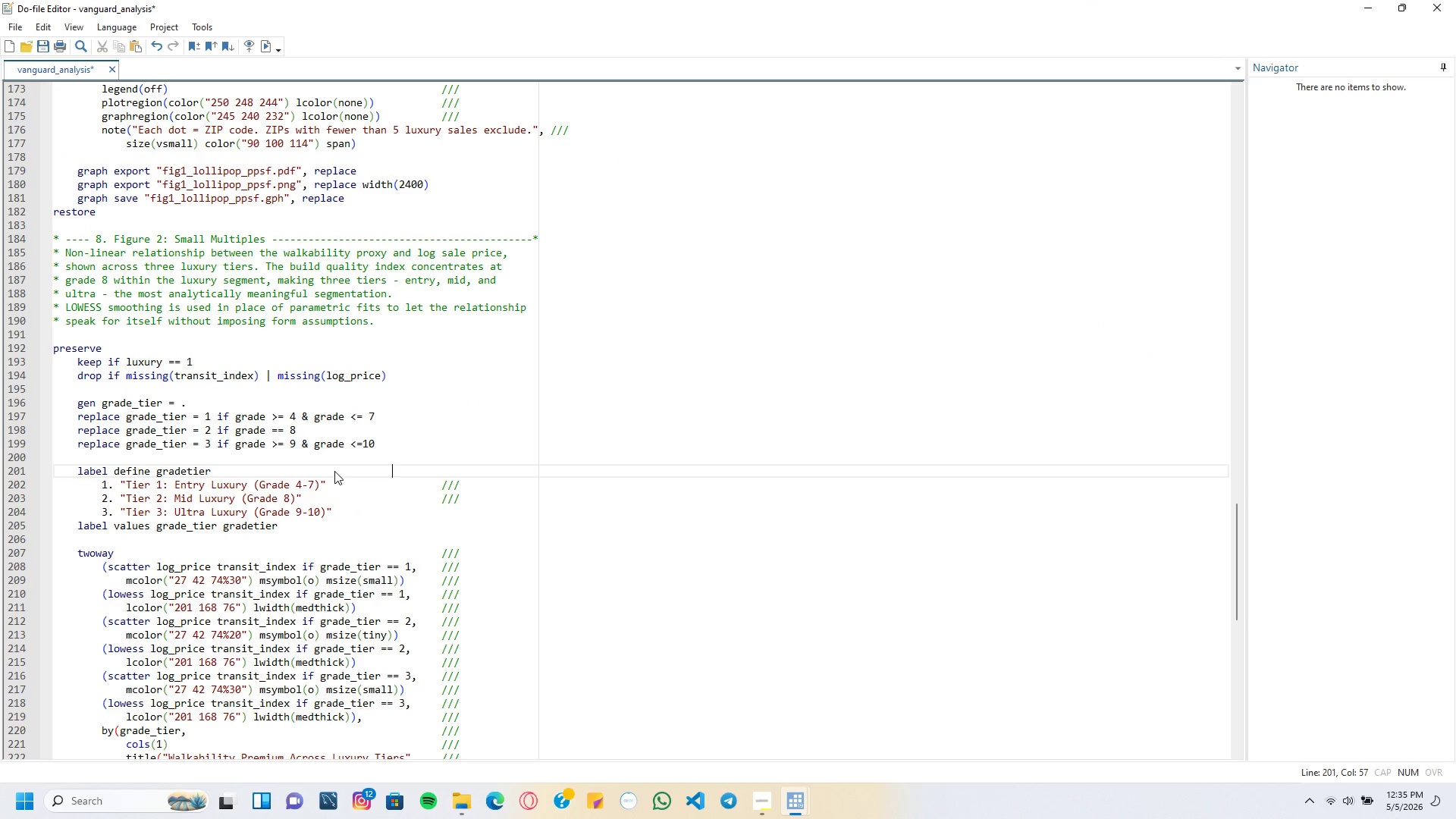 
key(Tab)
 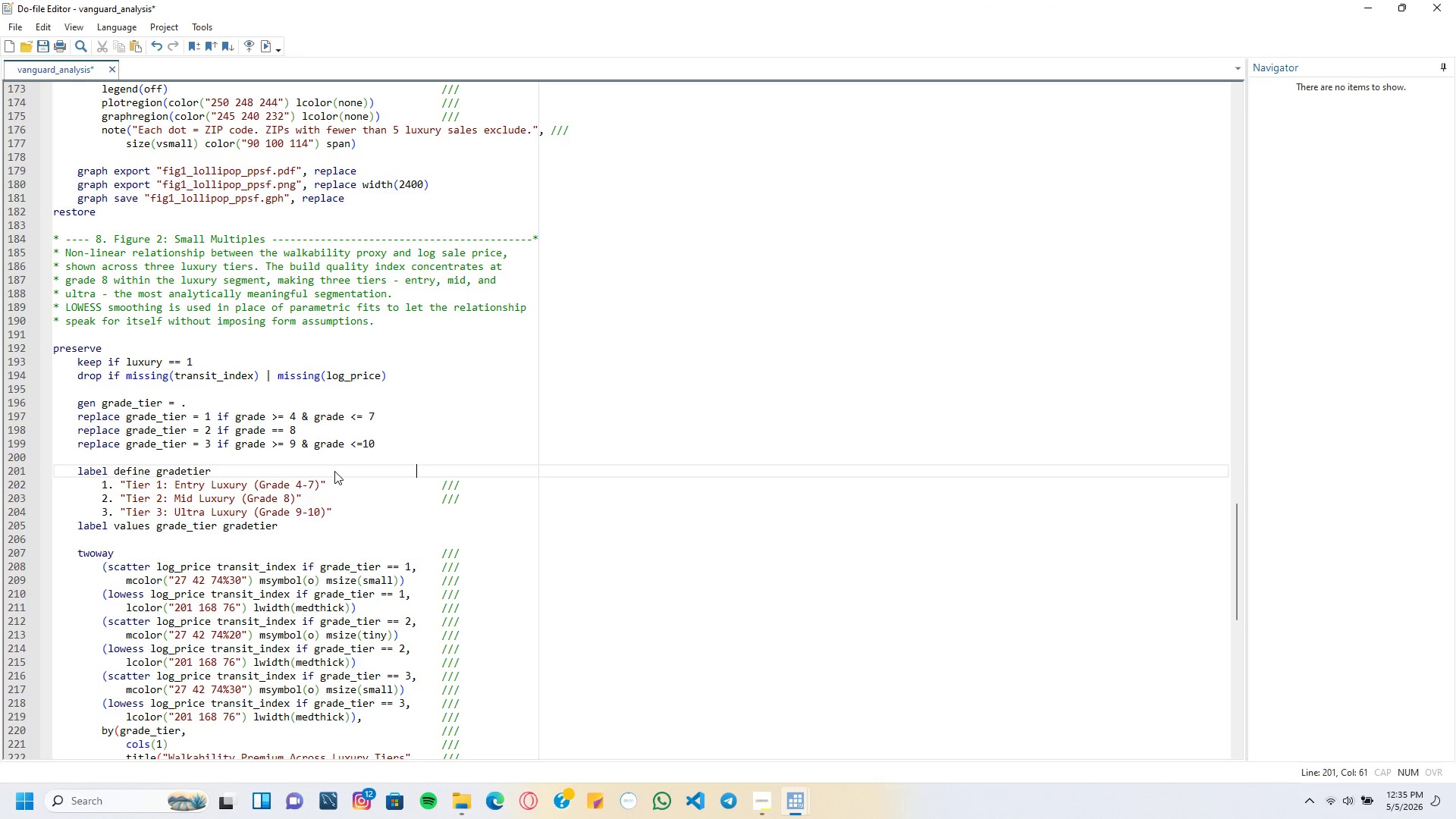 
key(Tab)
 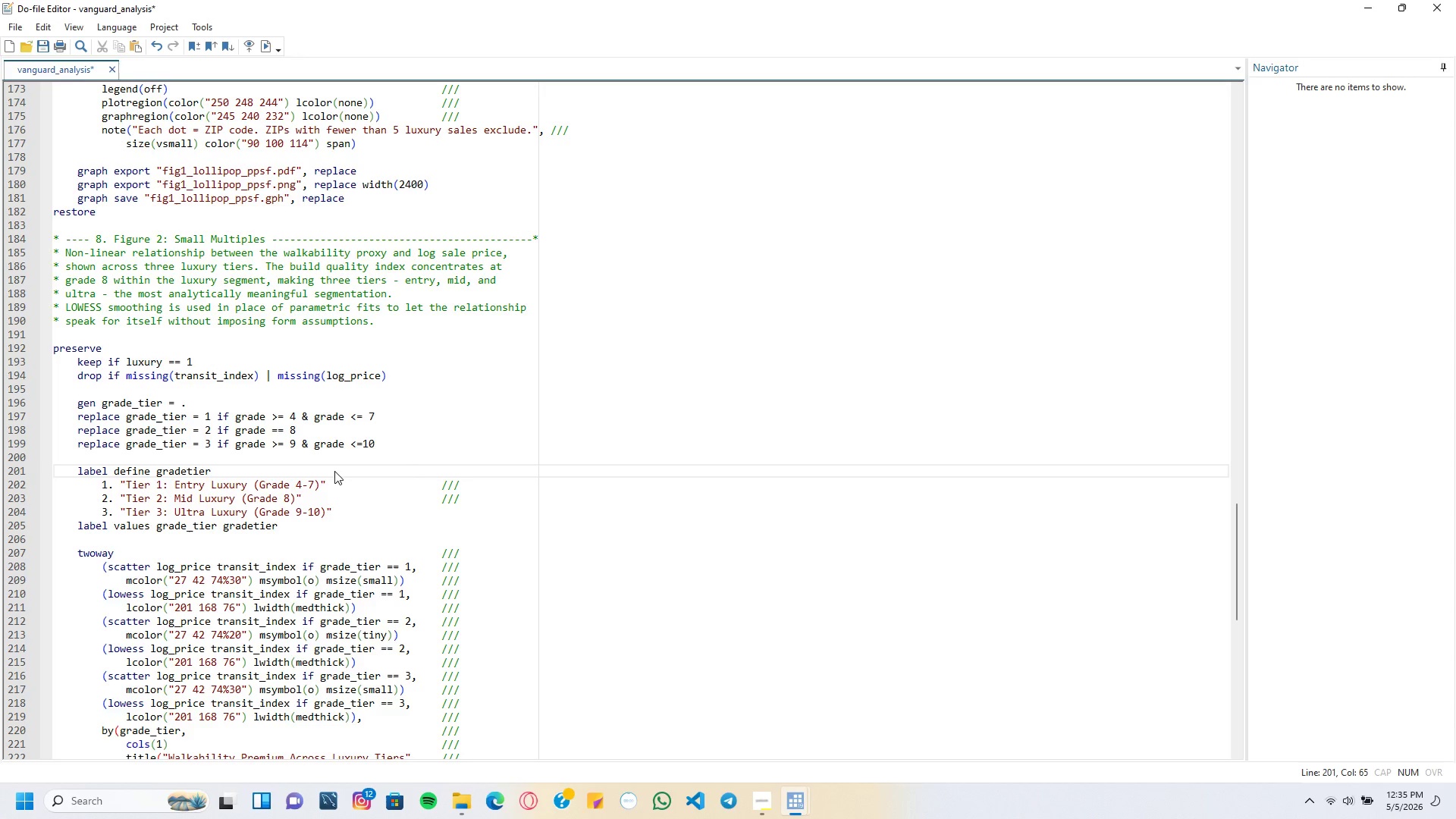 
key(Slash)
 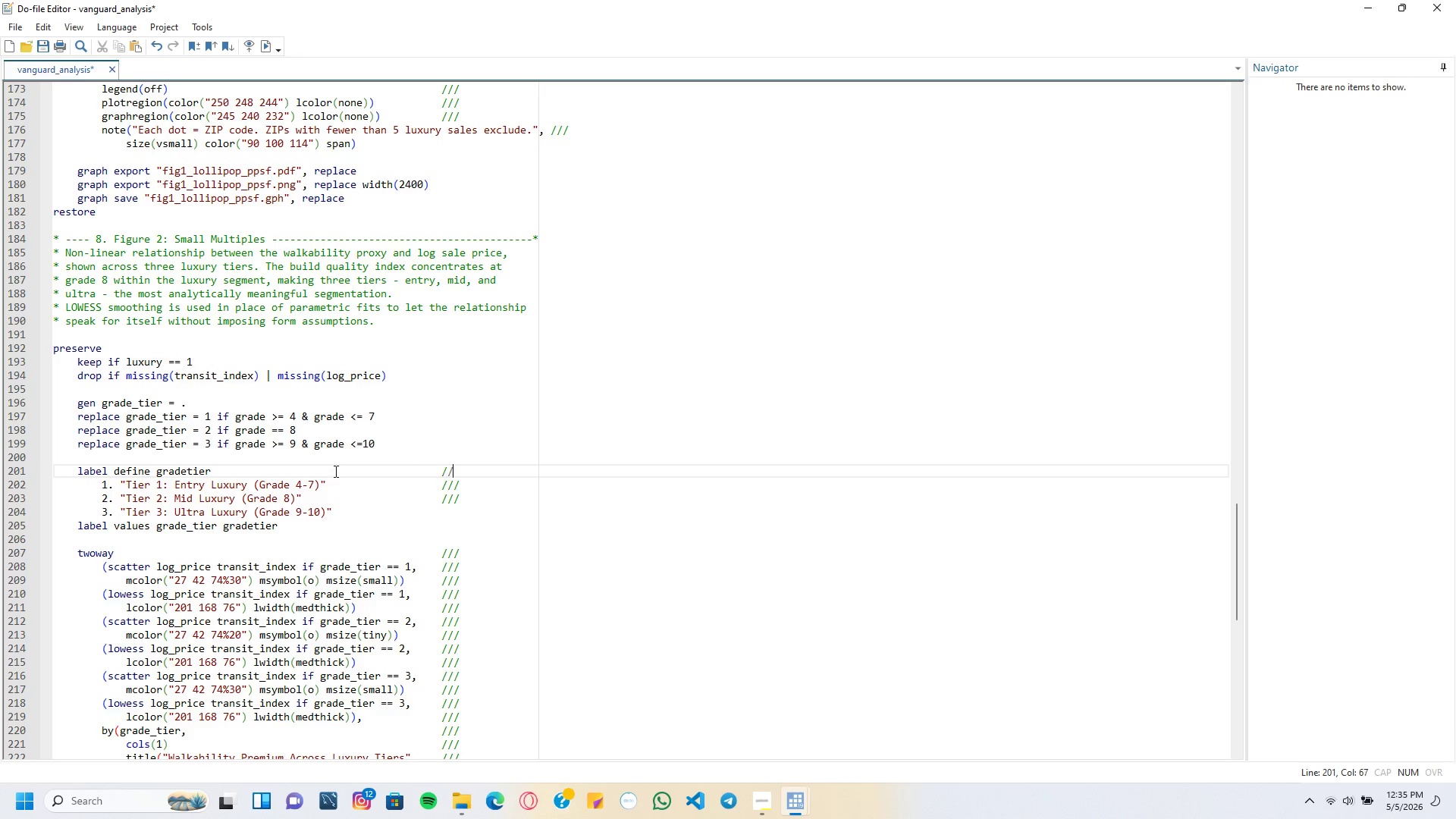 
key(Slash)
 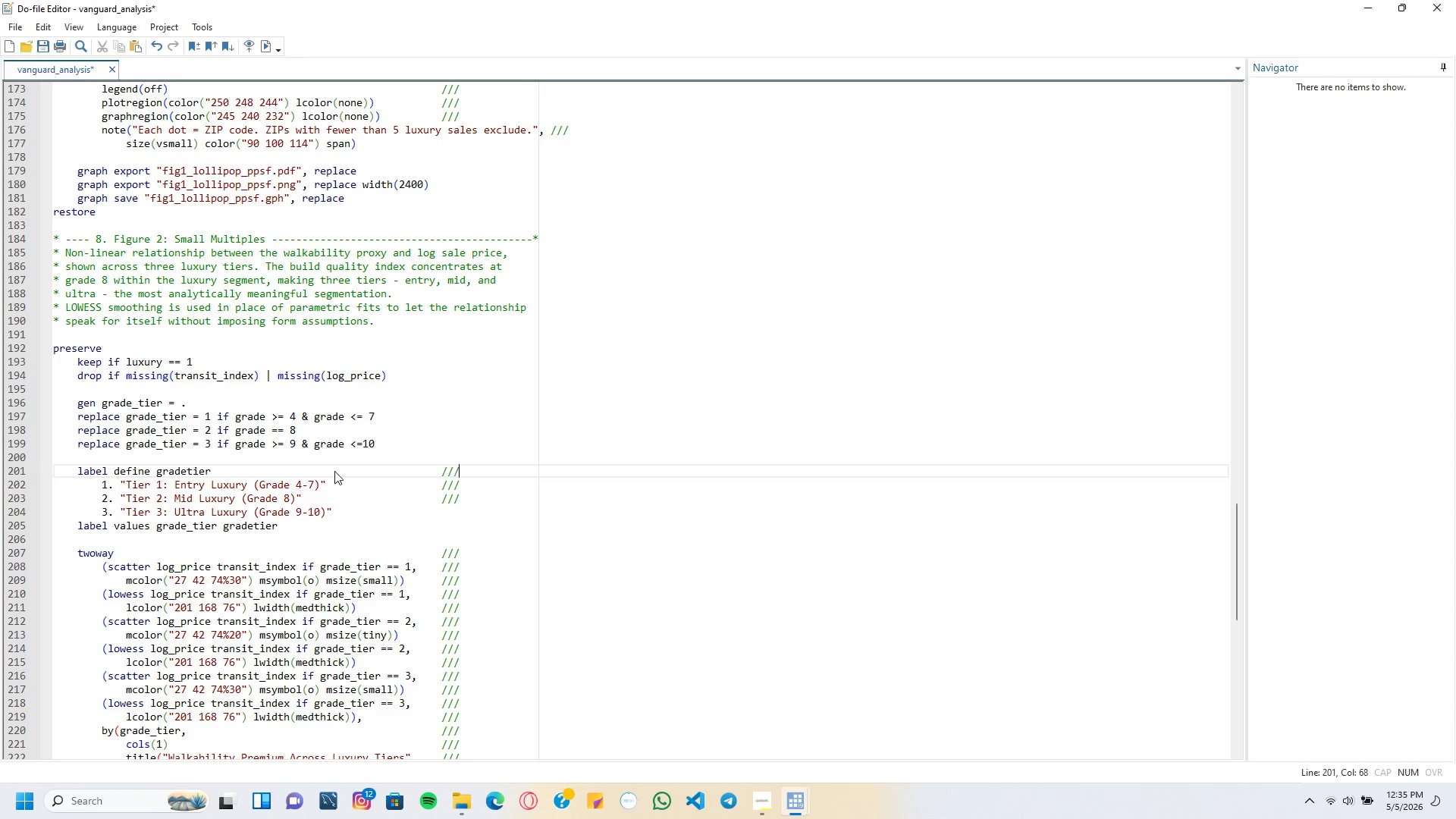 
key(Slash)
 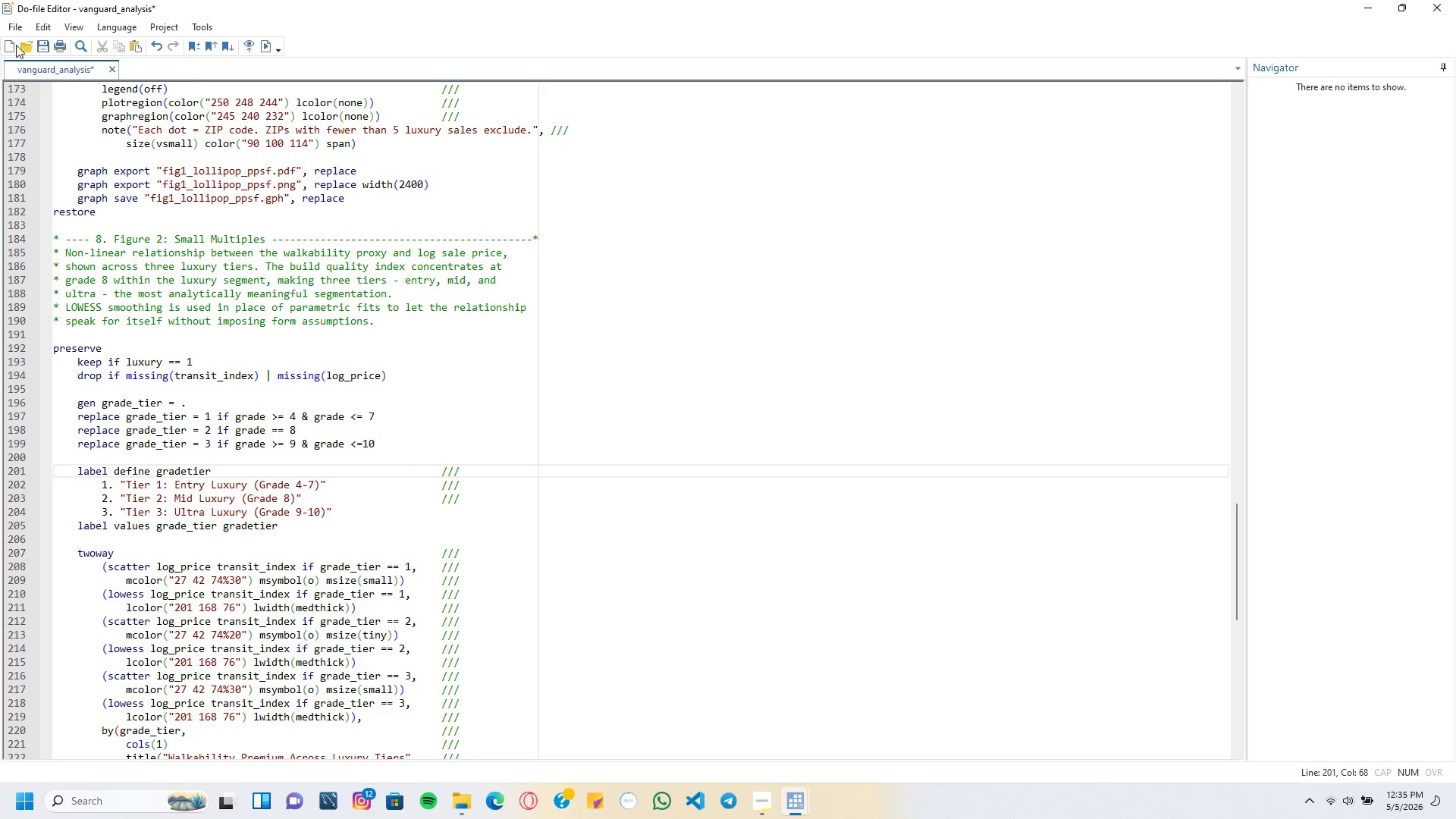 
left_click([42, 47])
 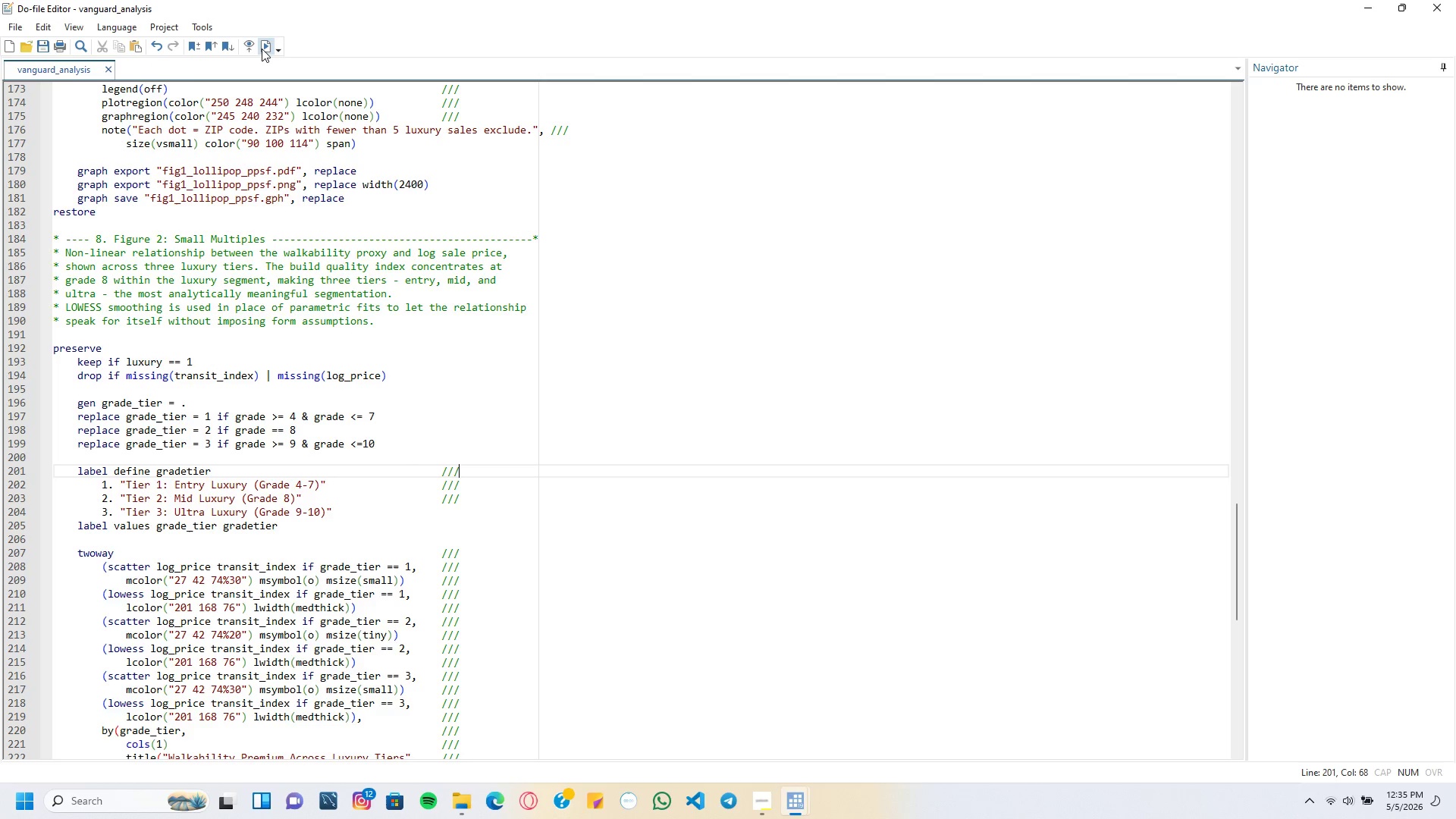 
left_click([262, 49])
 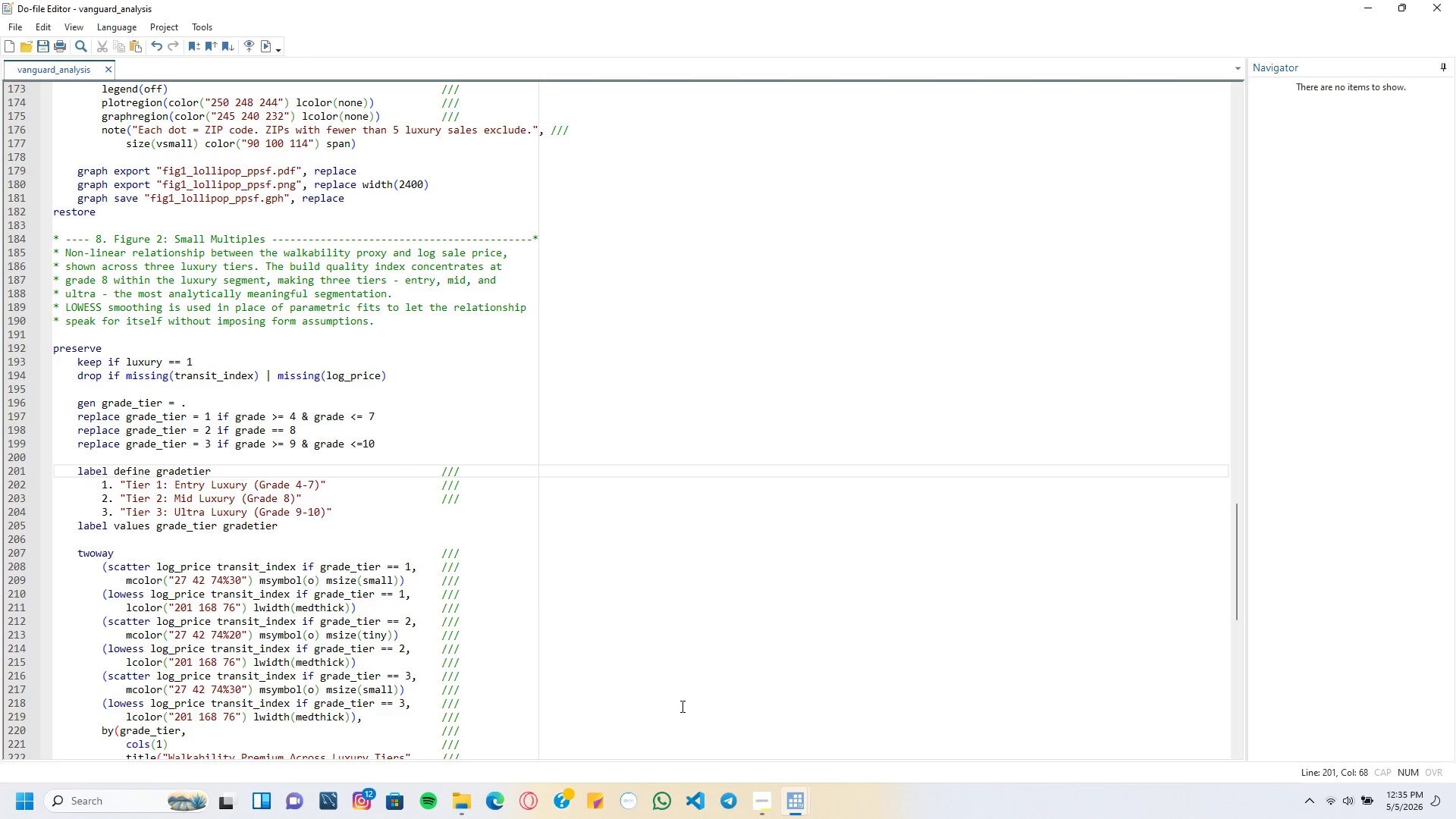 
wait(5.56)
 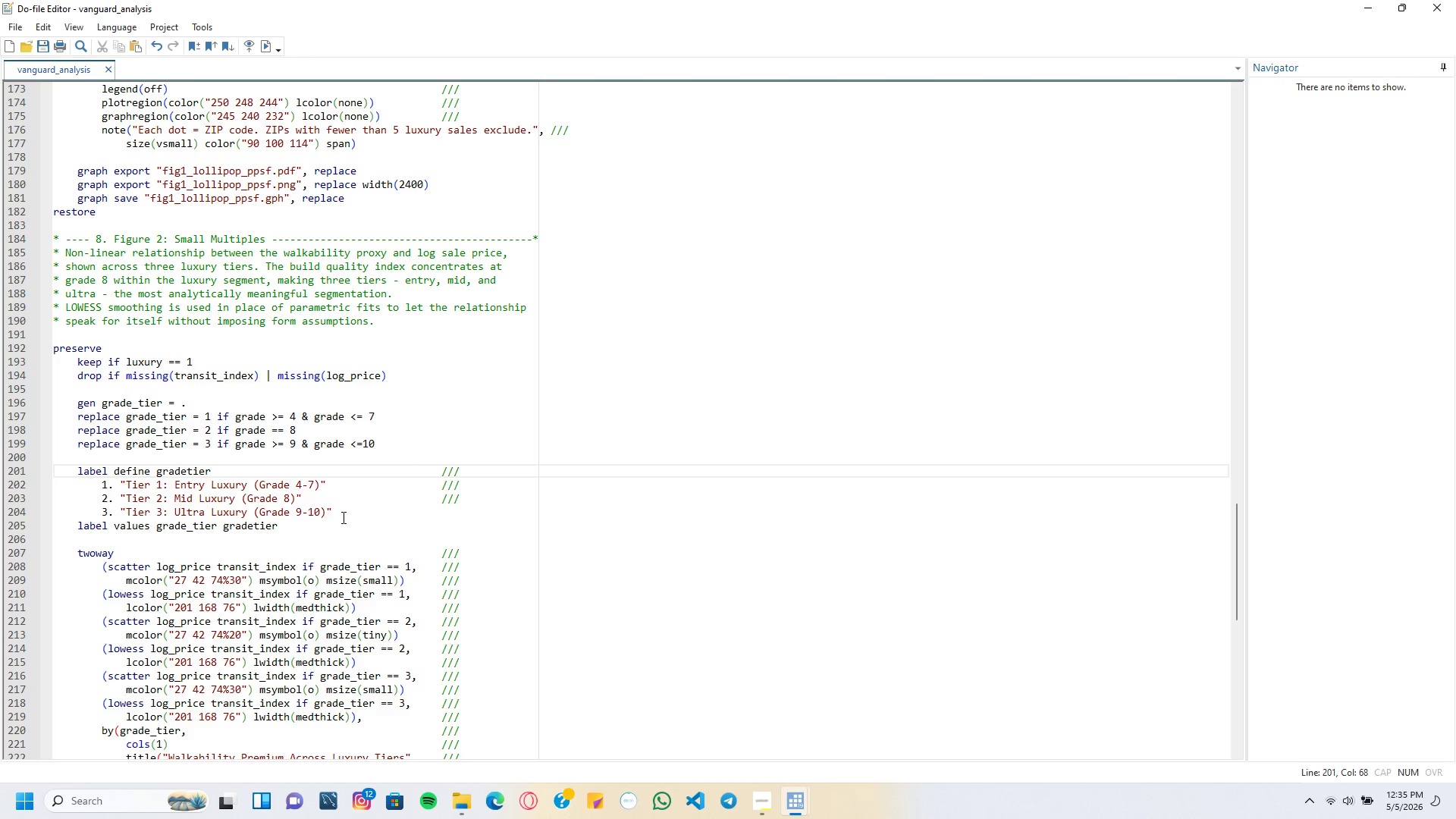 
left_click([742, 745])
 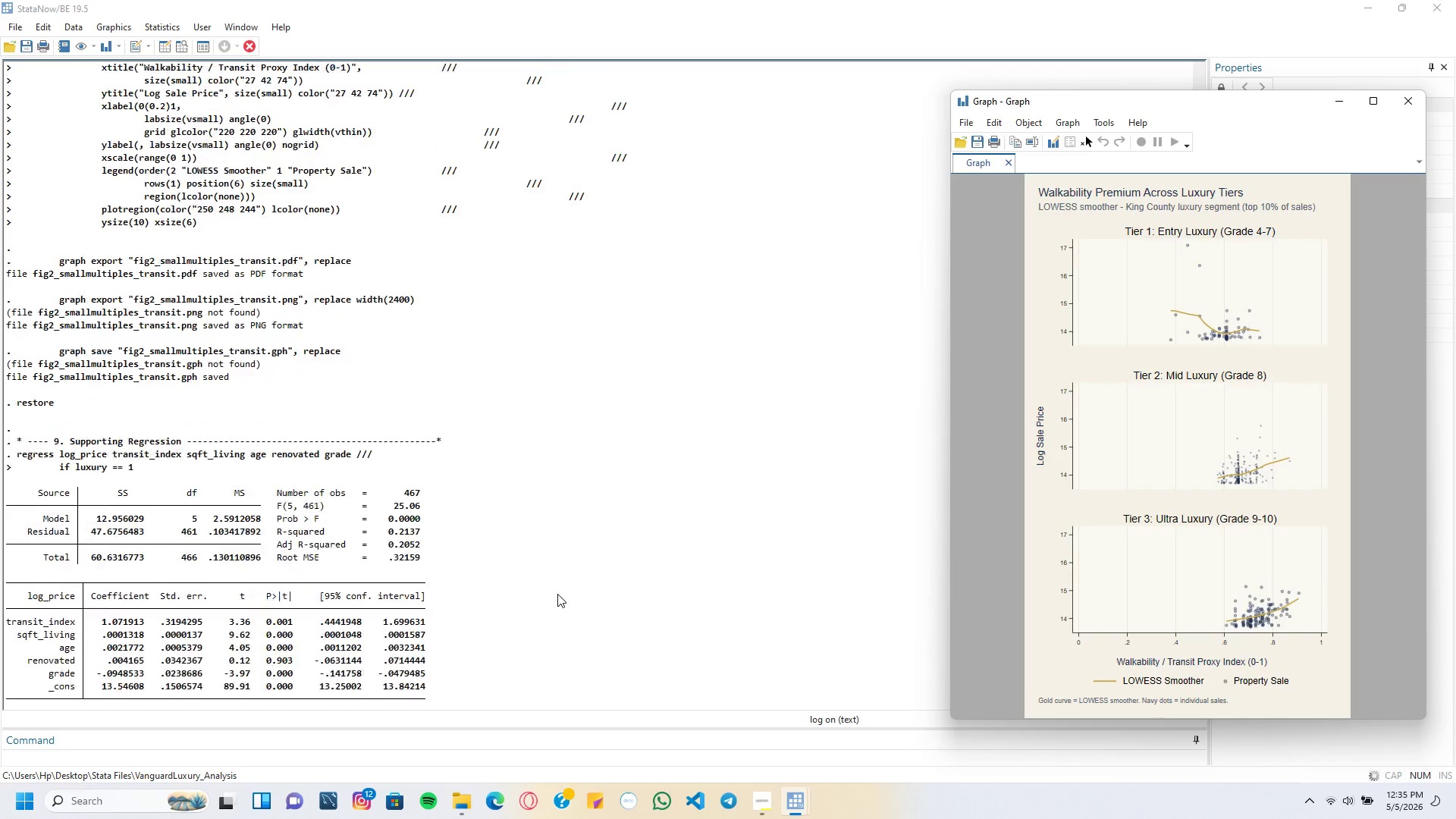 
wait(26.64)
 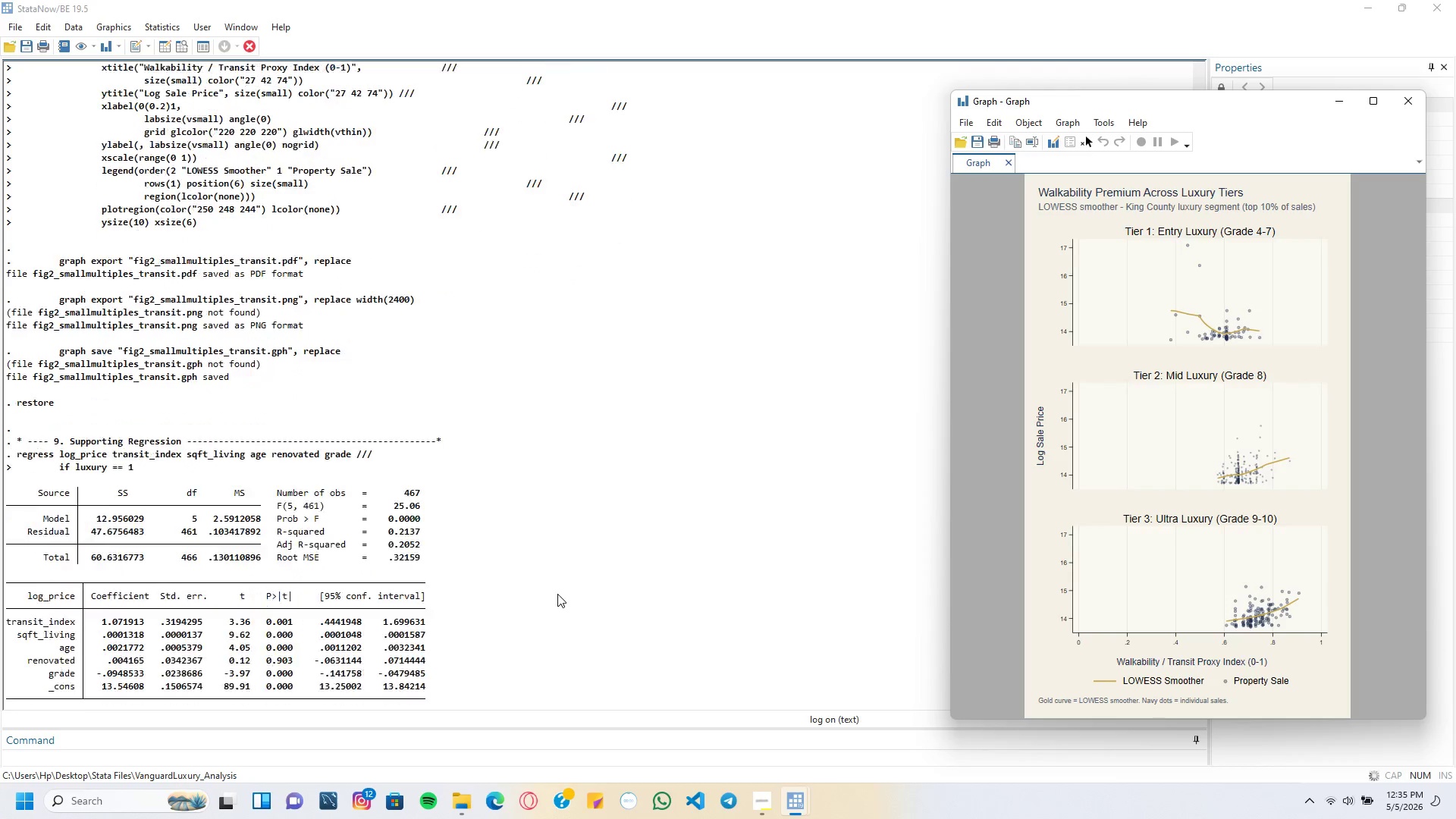 
left_click_drag(start_coordinate=[947, 367], to_coordinate=[517, 385])
 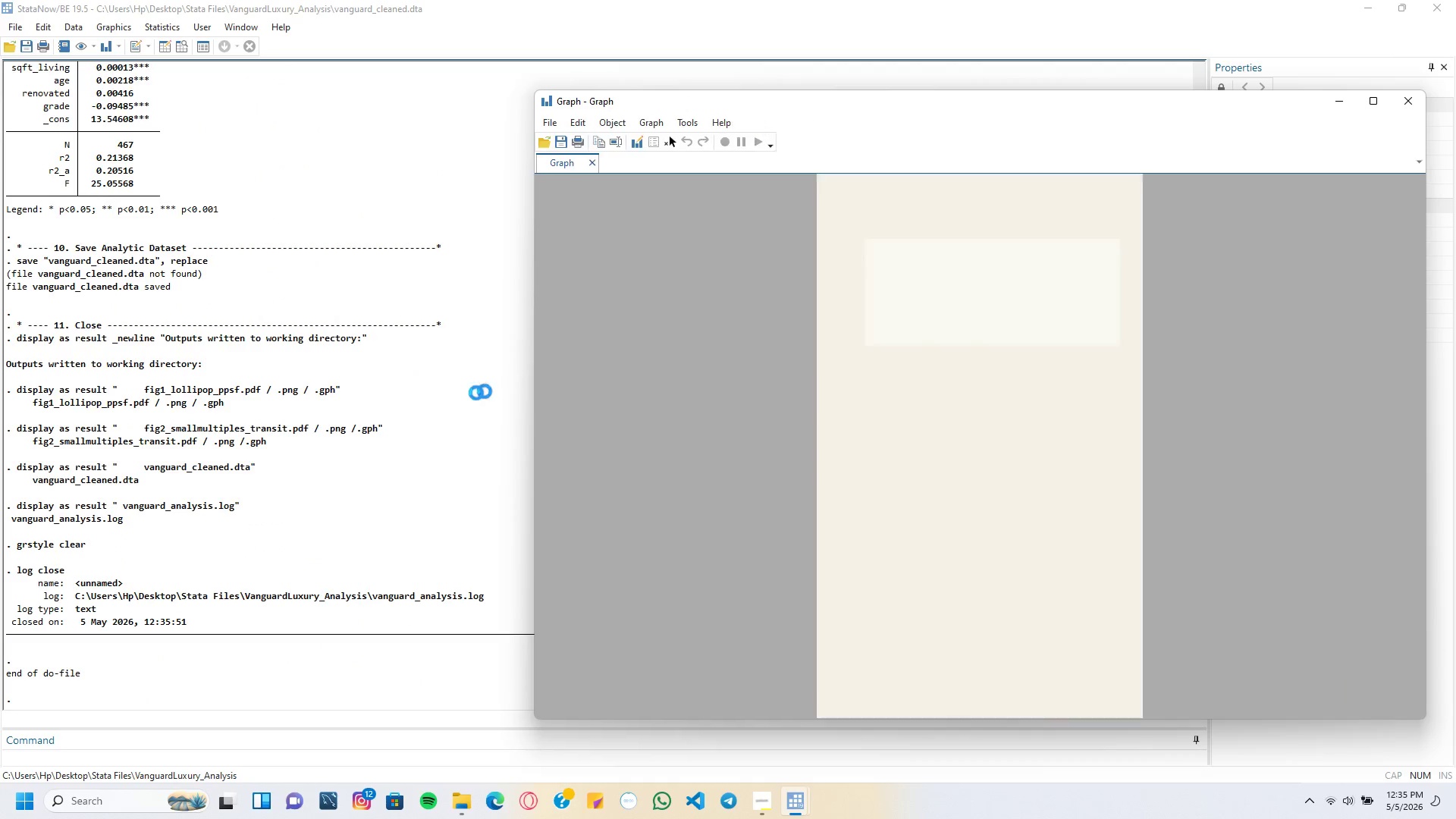 
left_click_drag(start_coordinate=[492, 391], to_coordinate=[434, 394])
 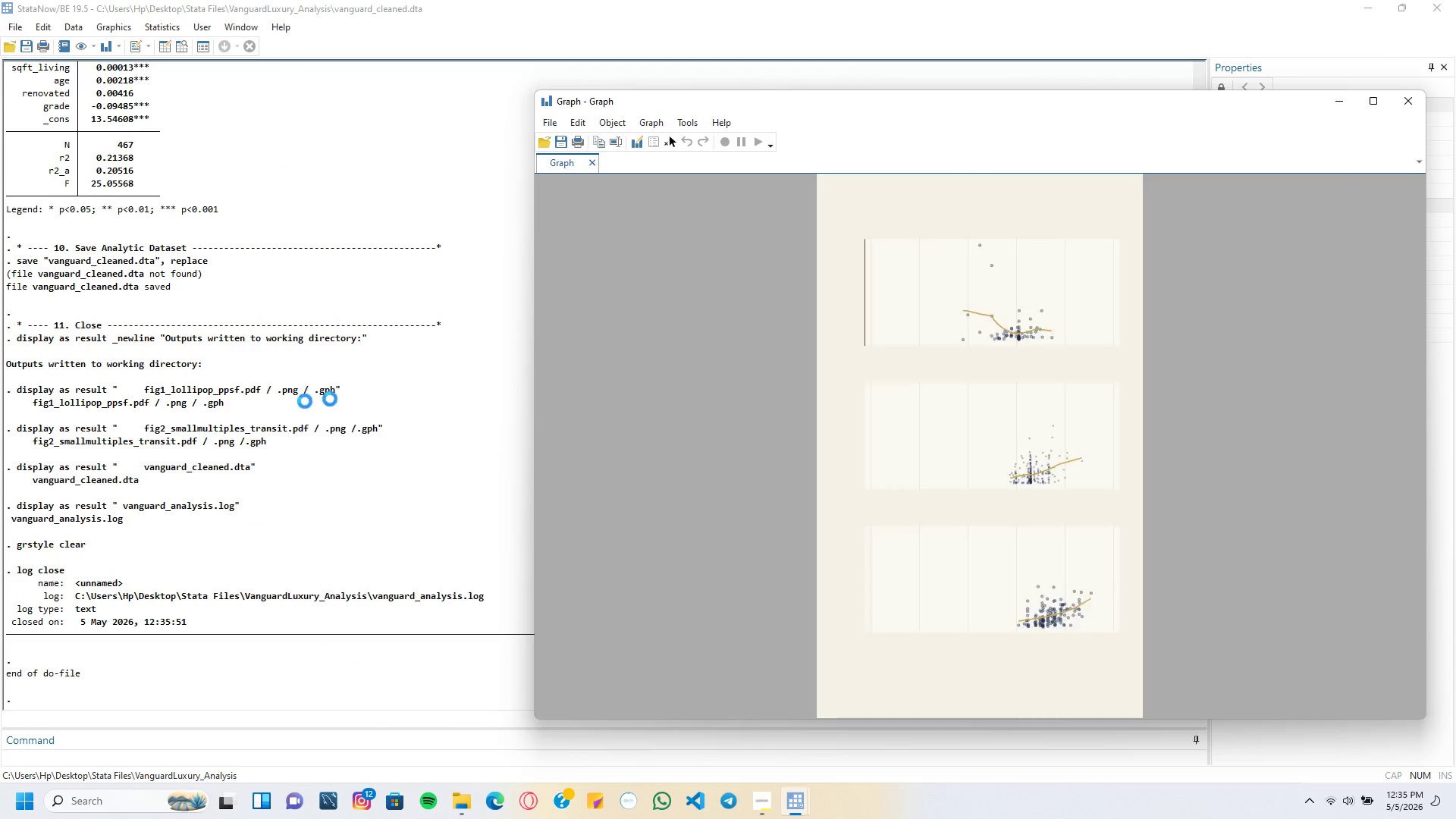 
left_click_drag(start_coordinate=[406, 395], to_coordinate=[121, 415])
 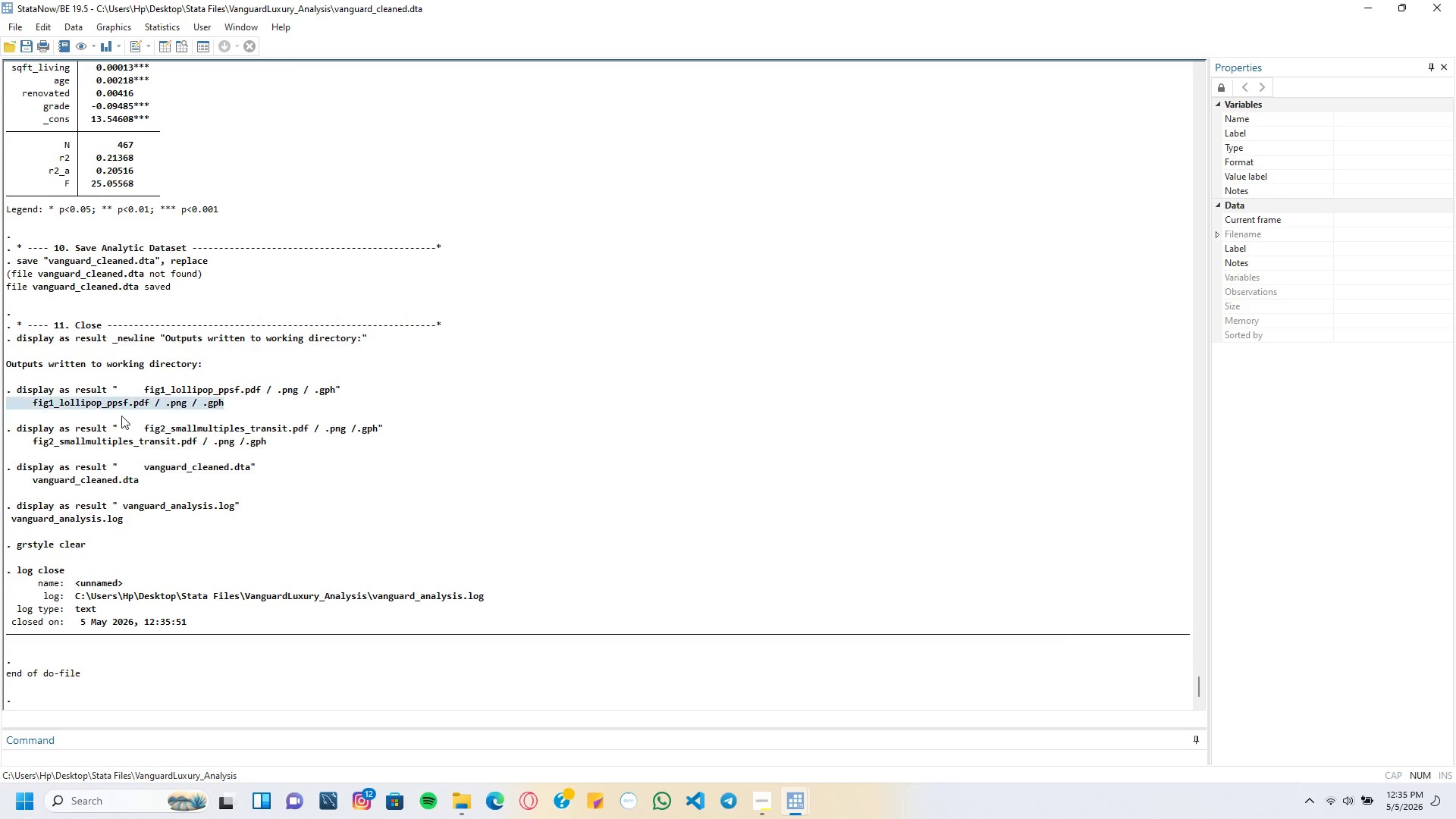 
triple_click([121, 416])
 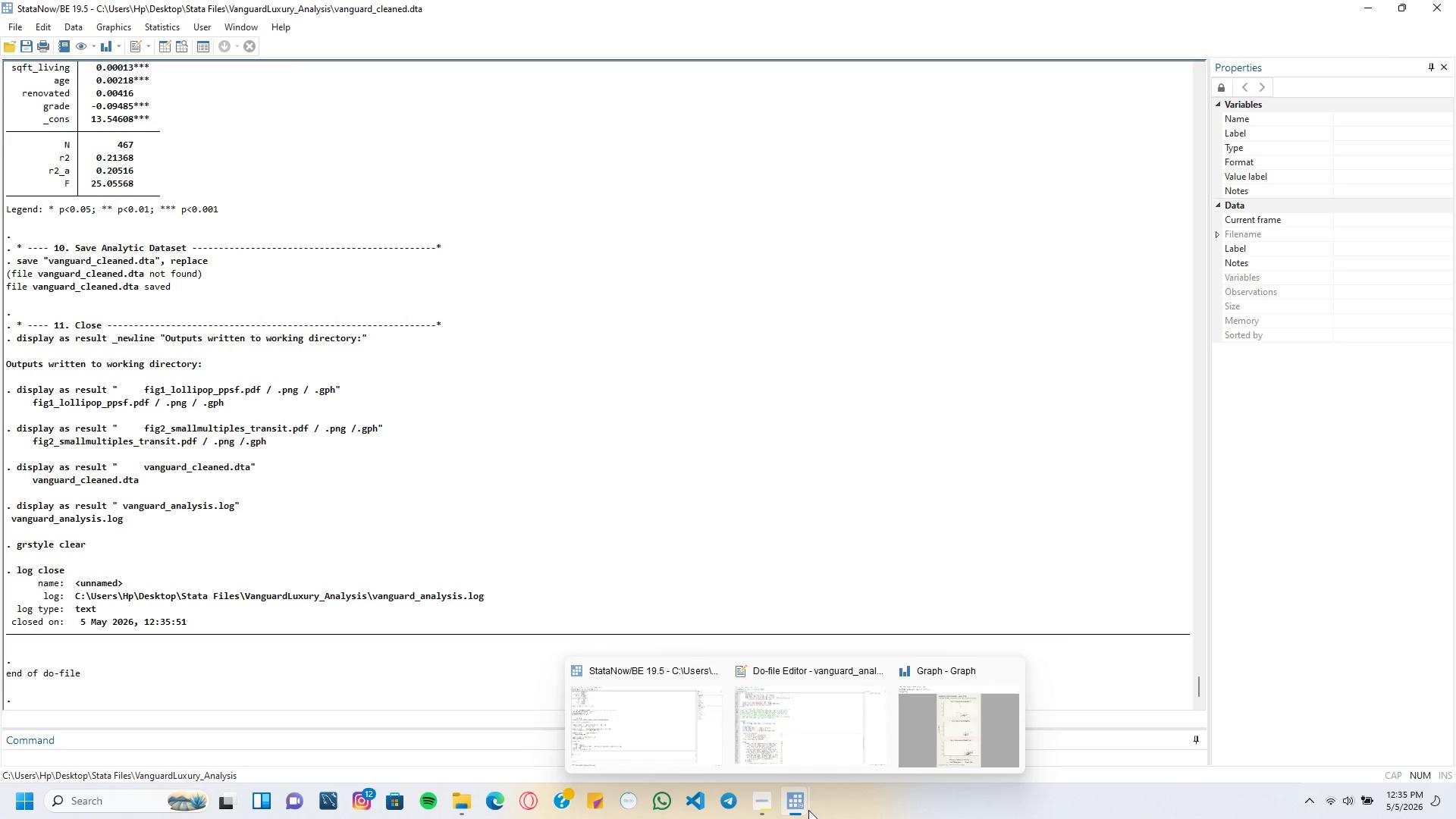 